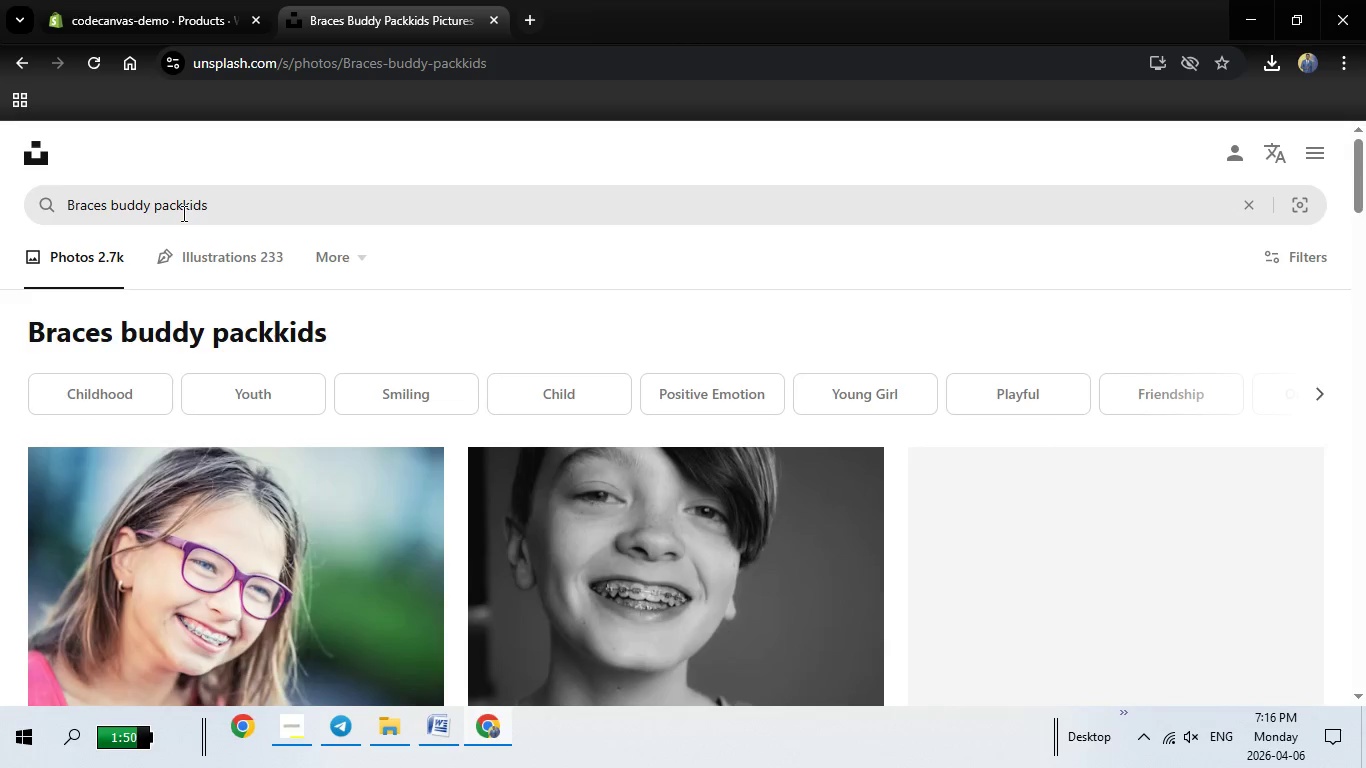 
left_click([179, 209])
 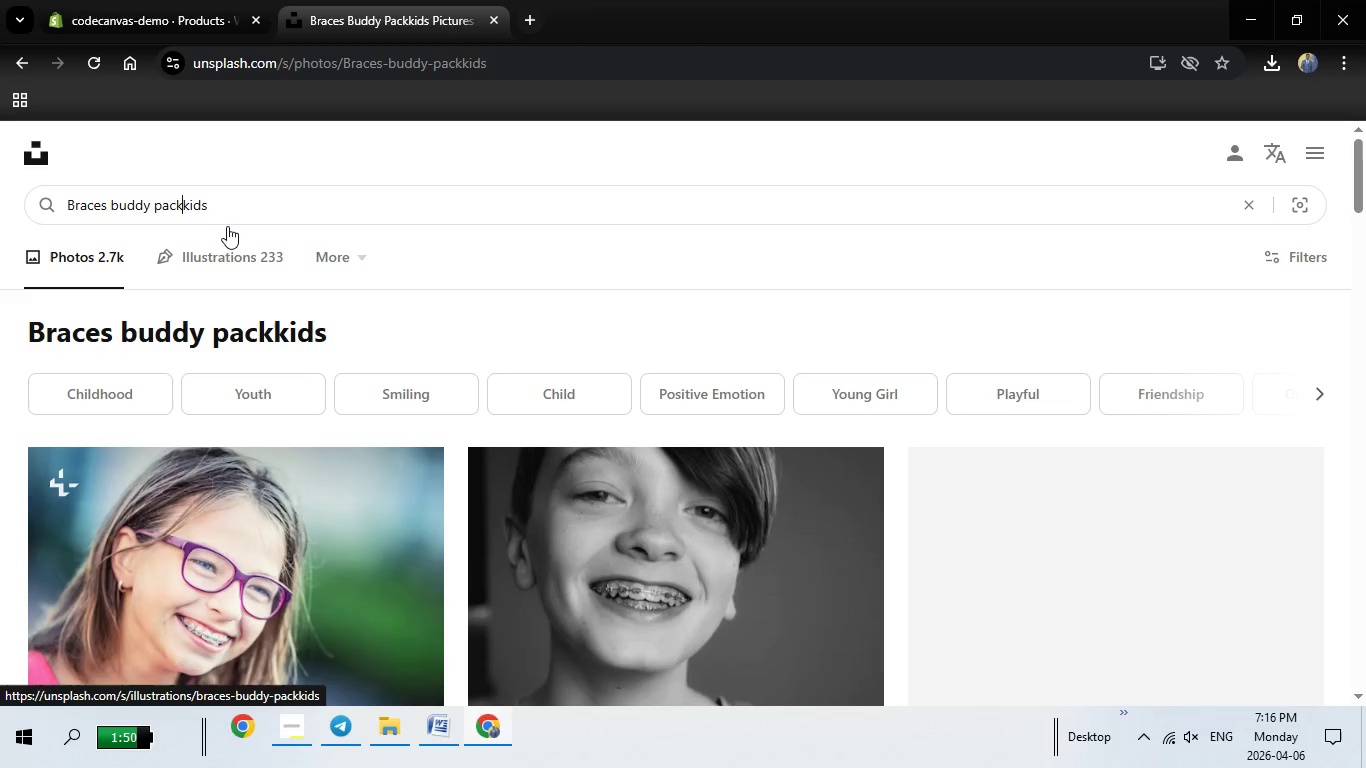 
key(Space)
 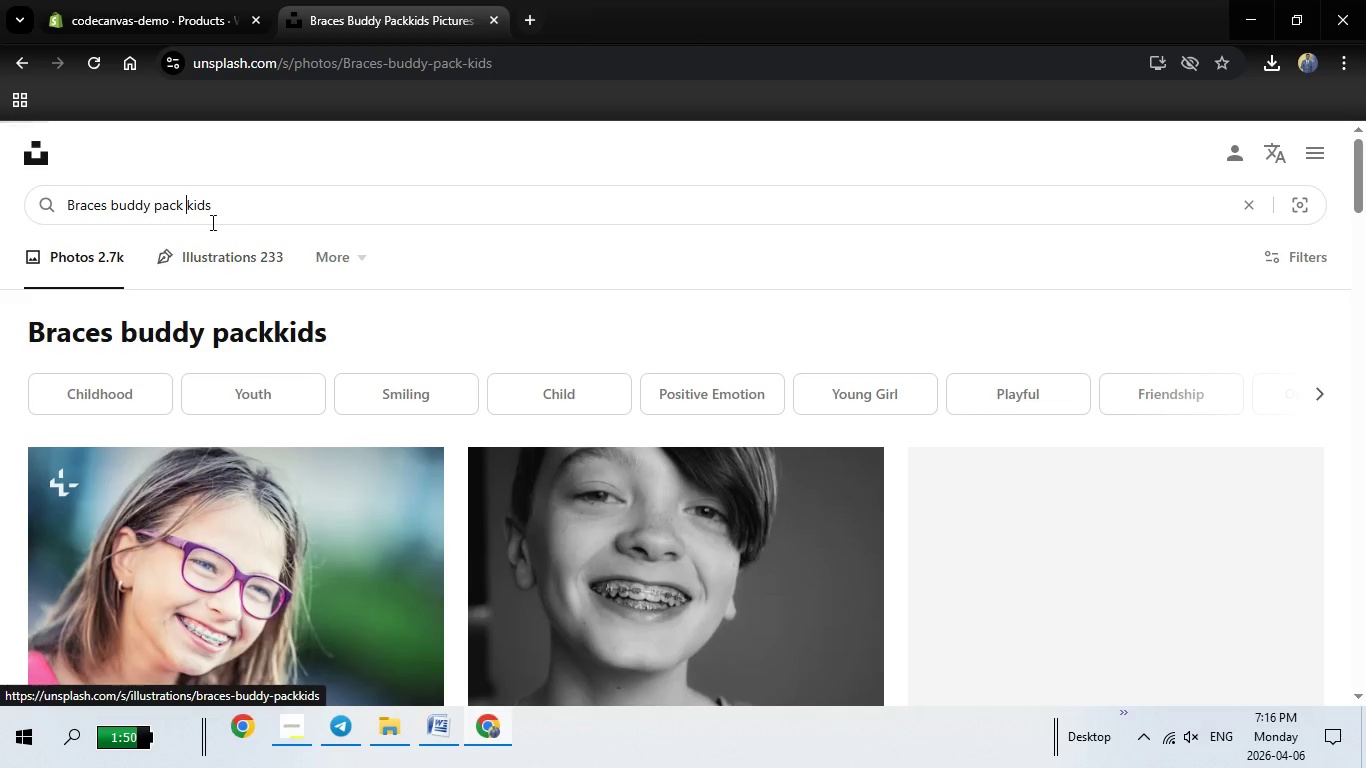 
key(Enter)
 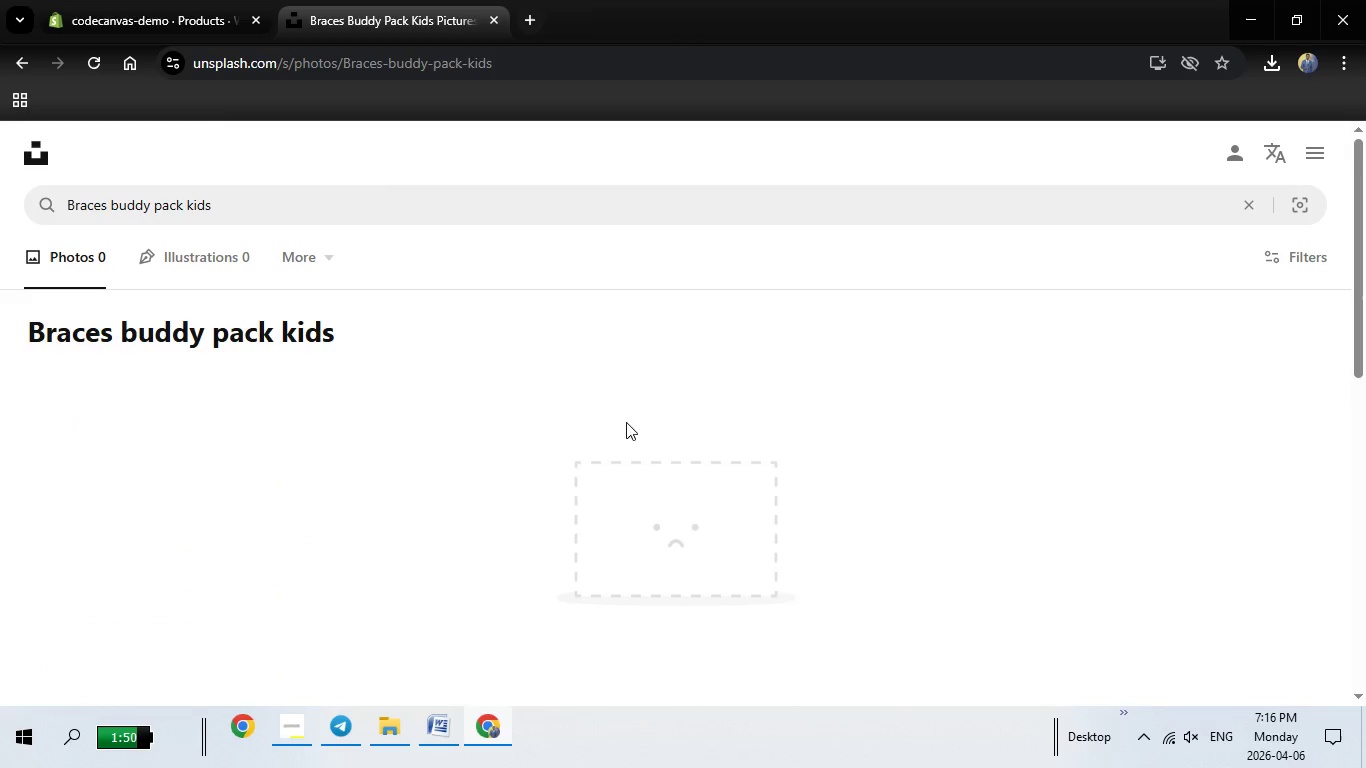 
scroll: coordinate [462, 440], scroll_direction: down, amount: 2.0
 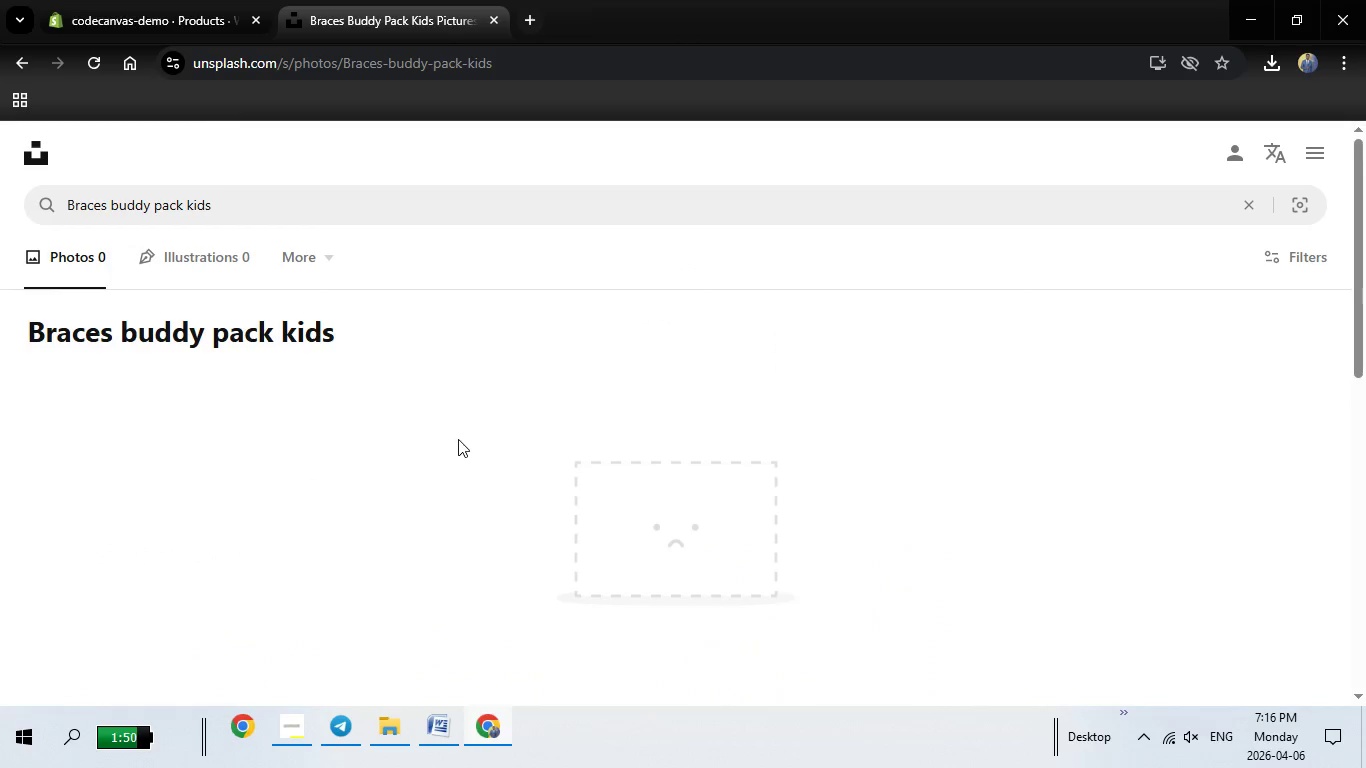 
scroll: coordinate [458, 439], scroll_direction: up, amount: 7.0
 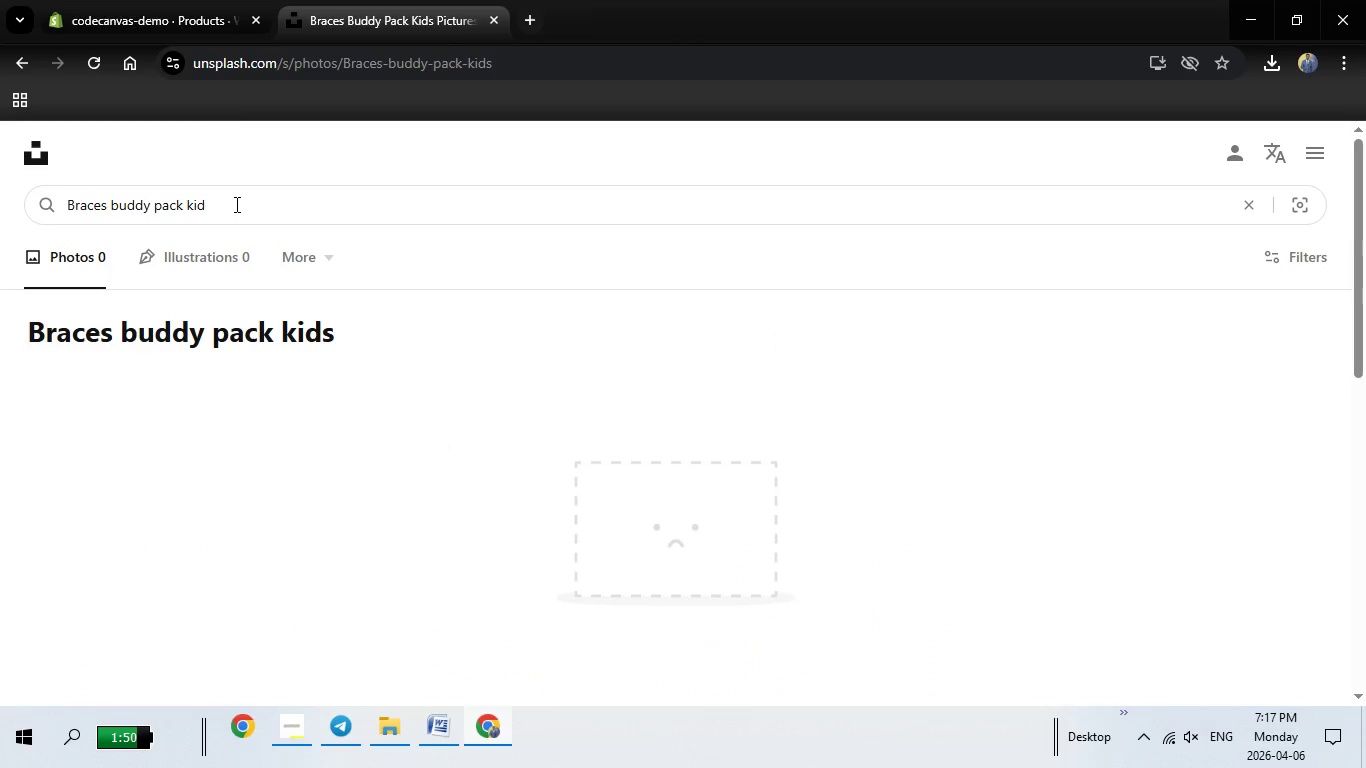 
key(Backspace)
 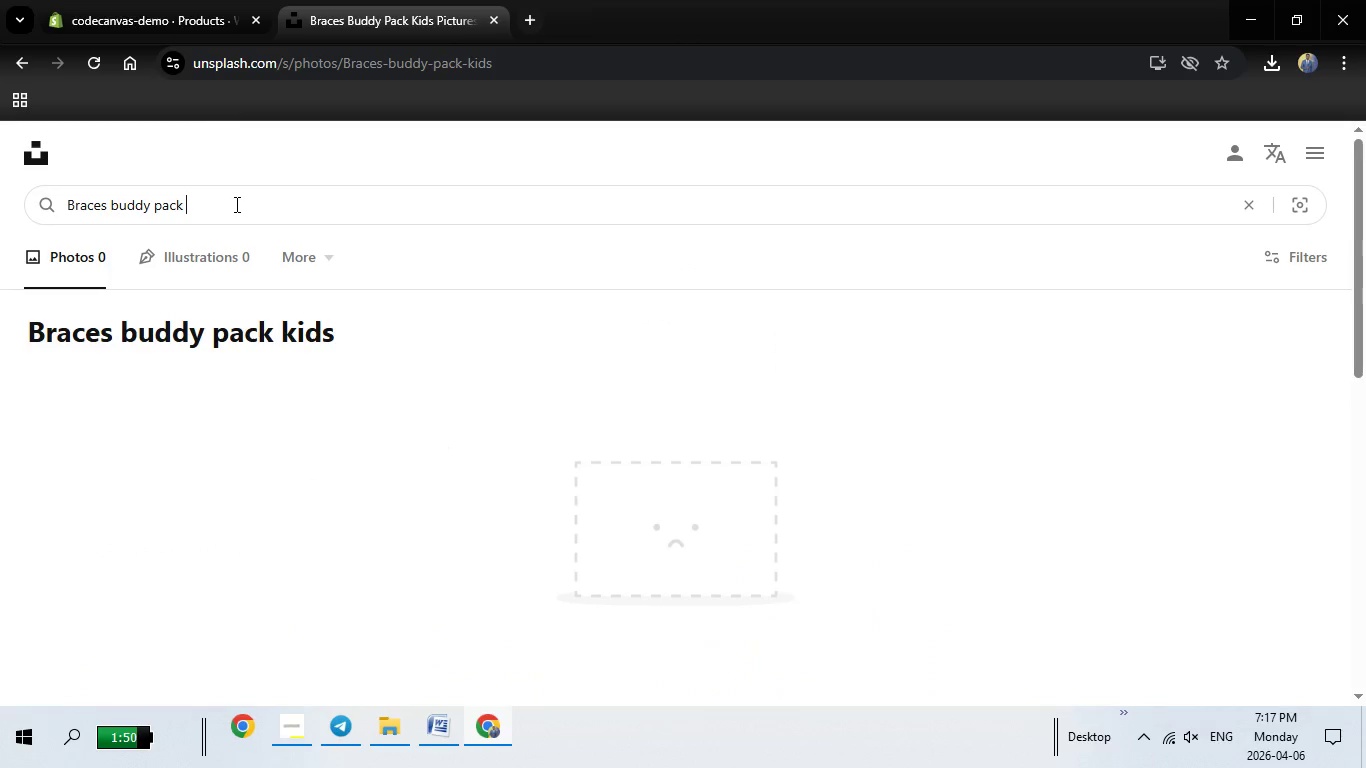 
key(Backspace)
 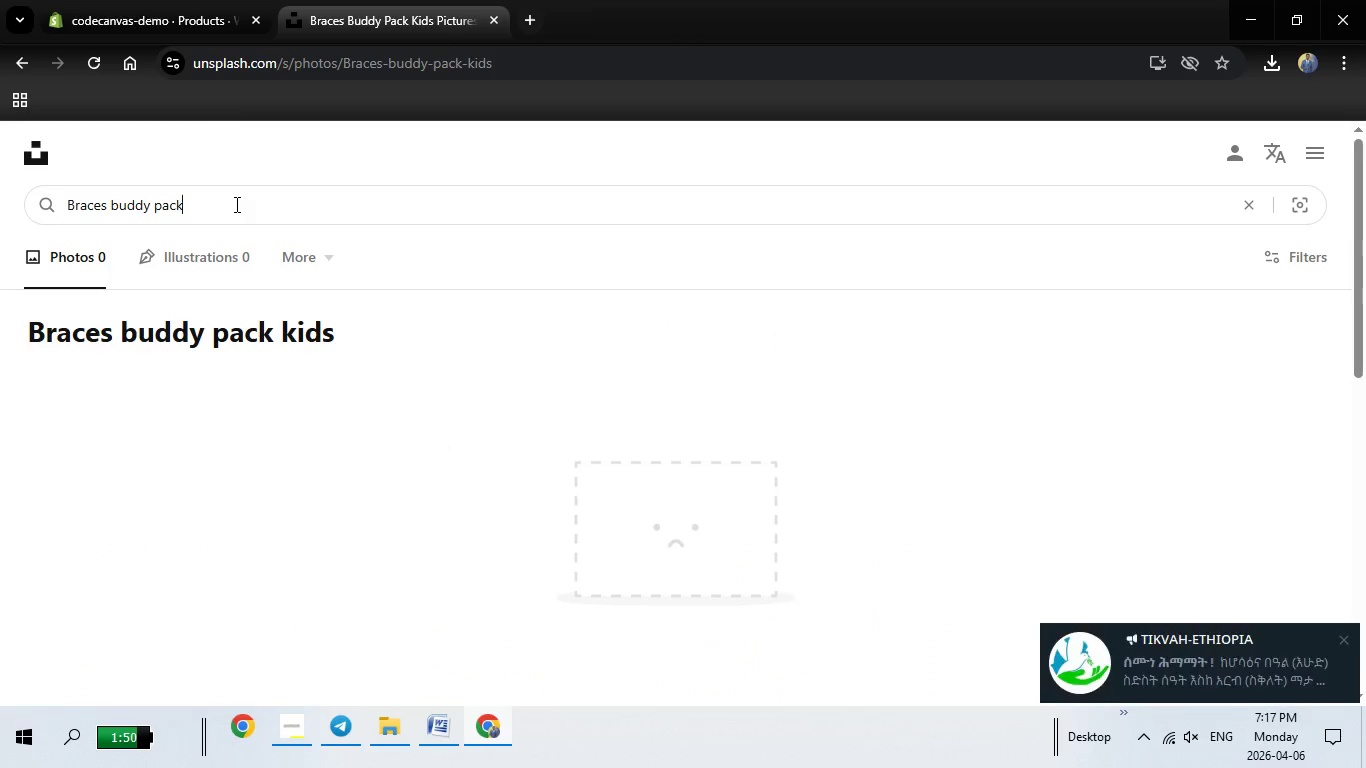 
key(Backspace)
 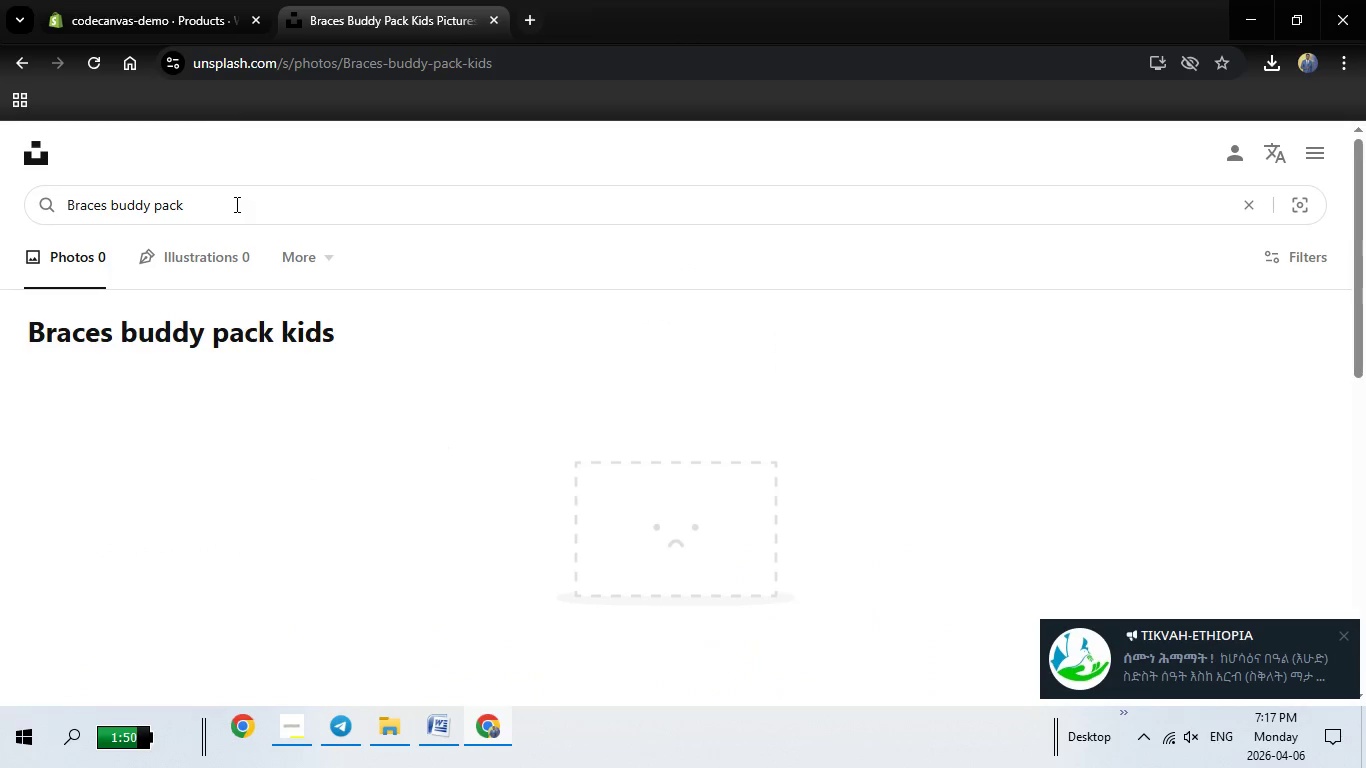 
key(Backspace)
 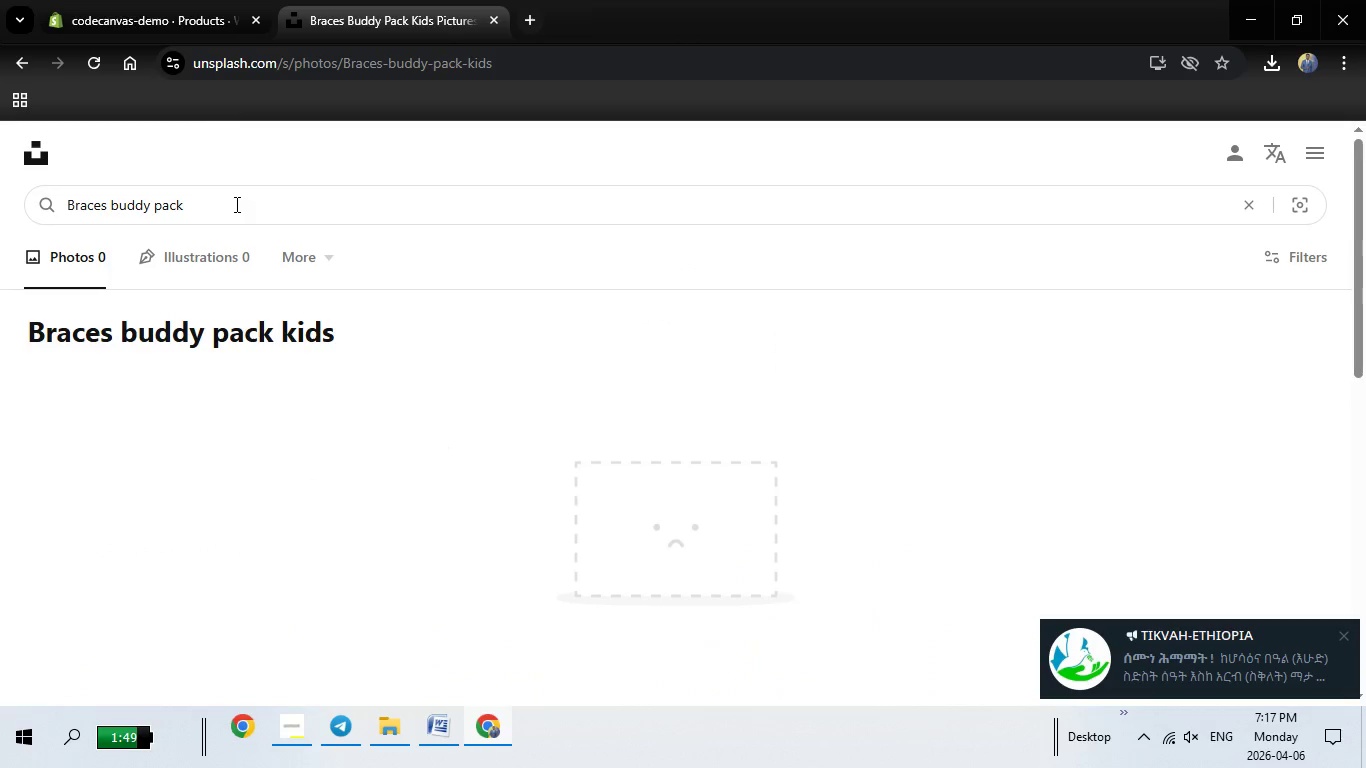 
key(Backspace)
 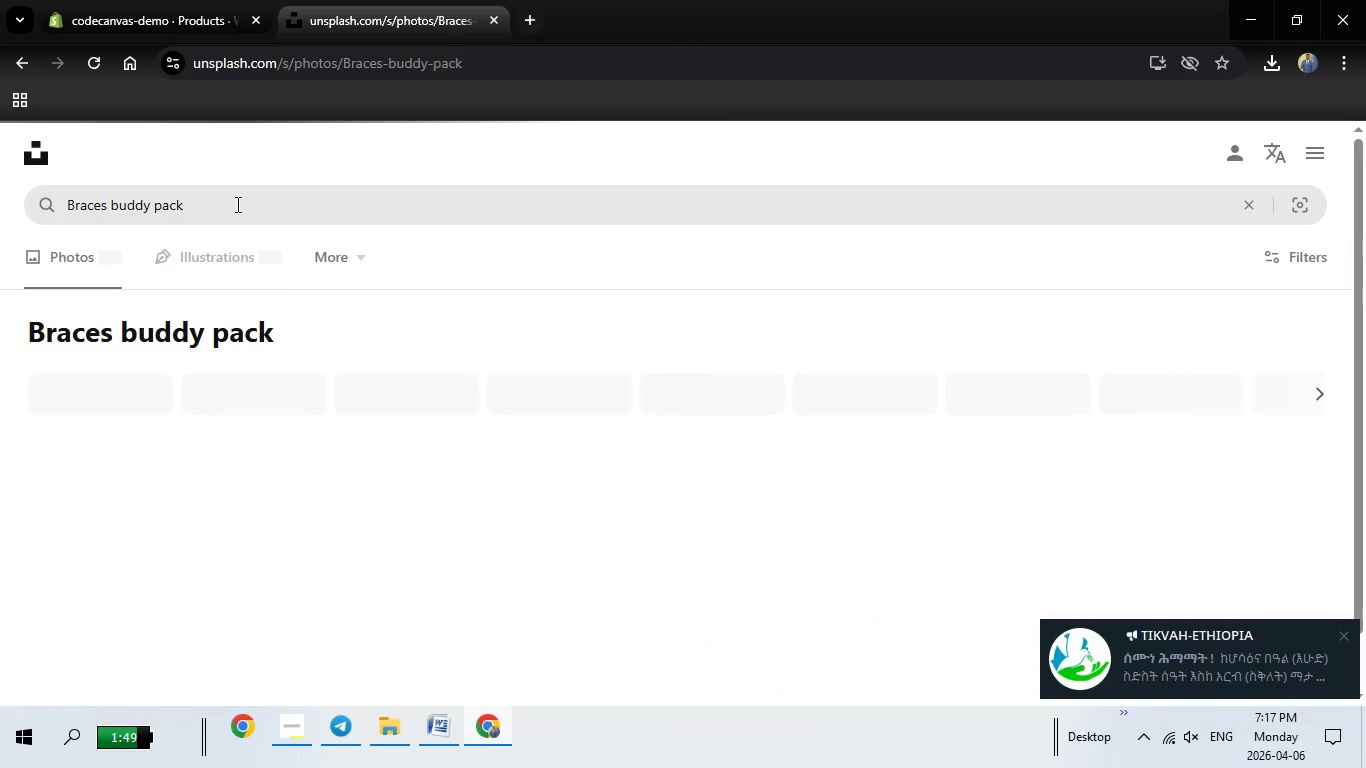 
key(Enter)
 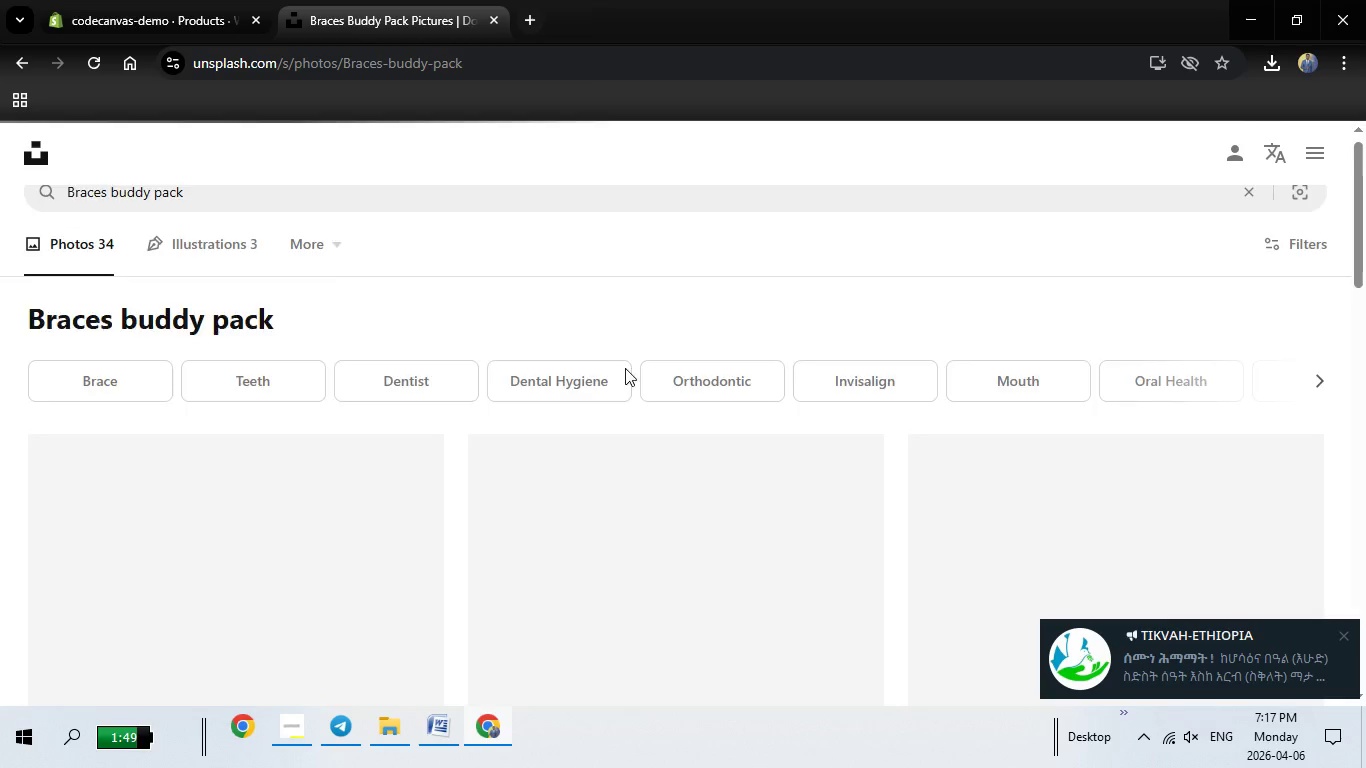 
scroll: coordinate [743, 376], scroll_direction: down, amount: 4.0
 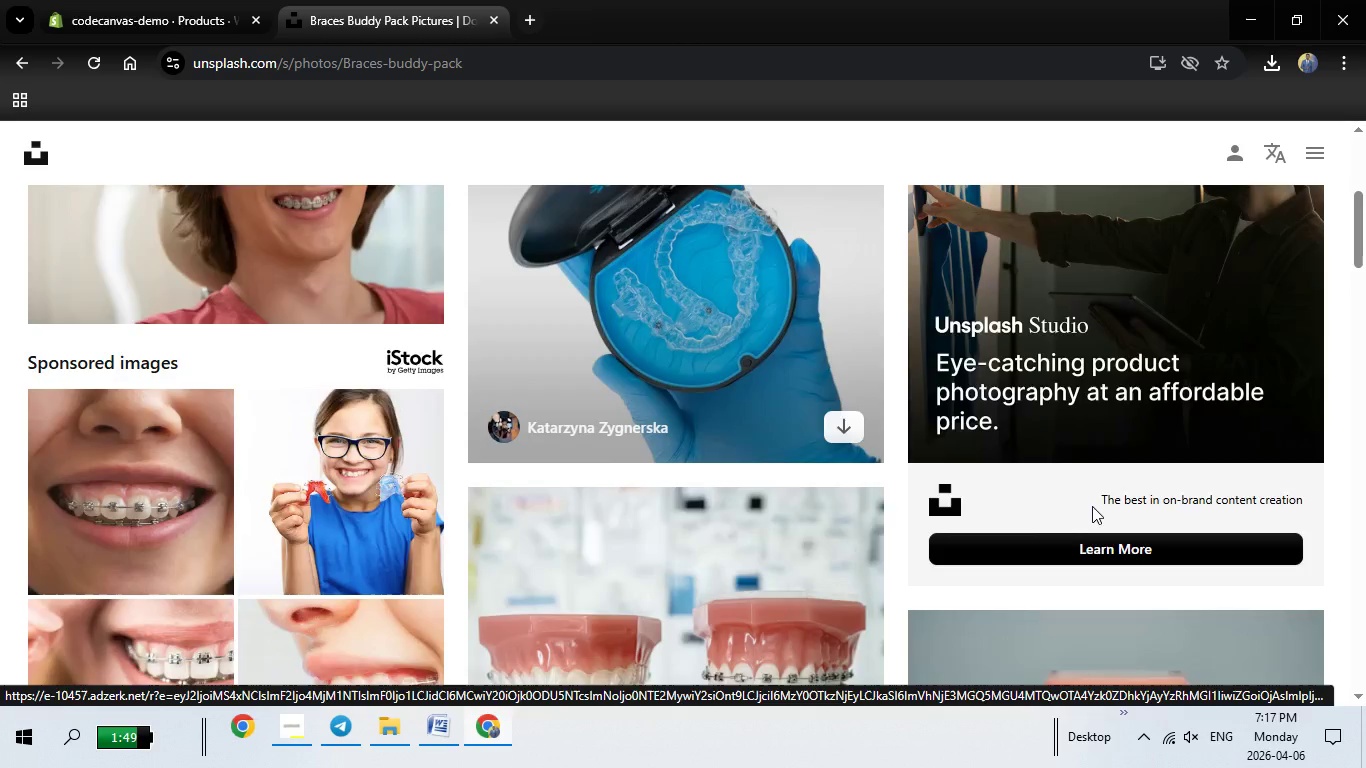 
scroll: coordinate [1093, 504], scroll_direction: up, amount: 2.0
 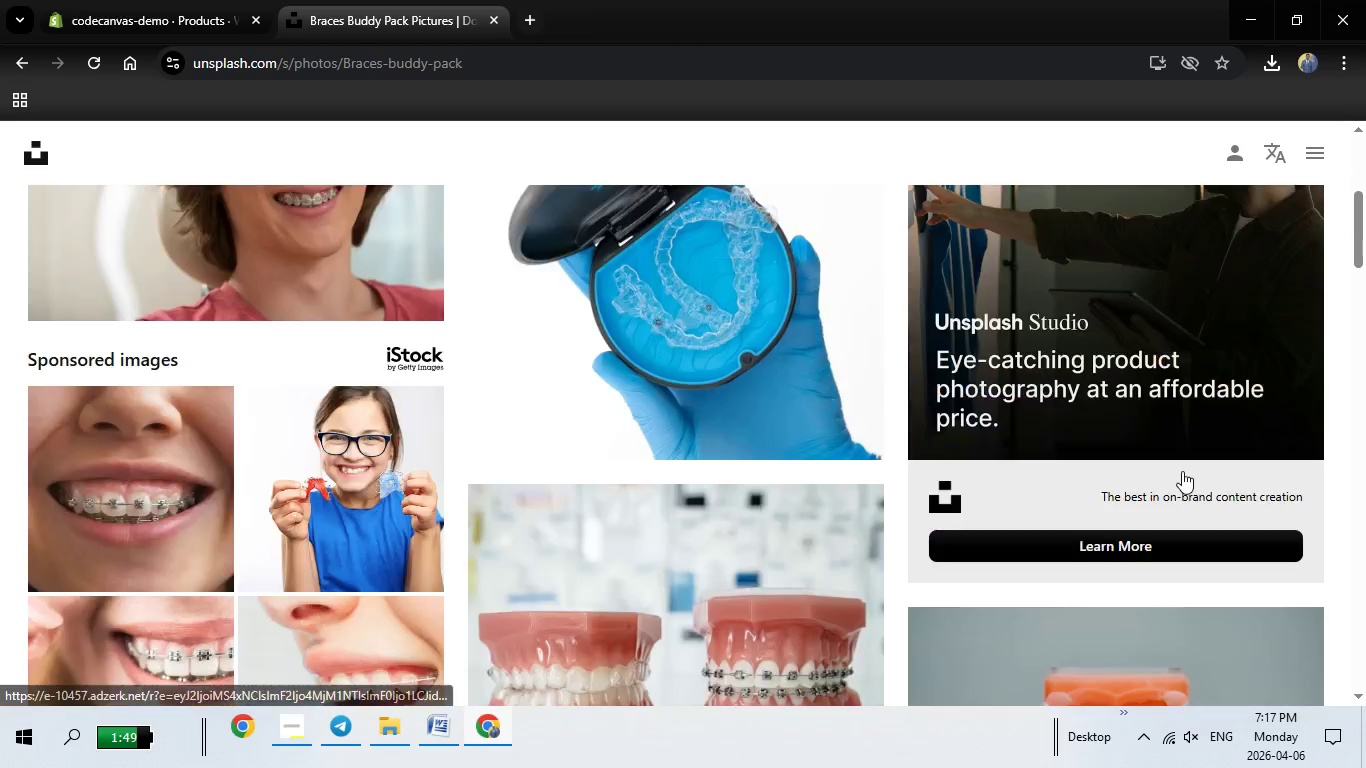 
scroll: coordinate [1182, 471], scroll_direction: down, amount: 4.0
 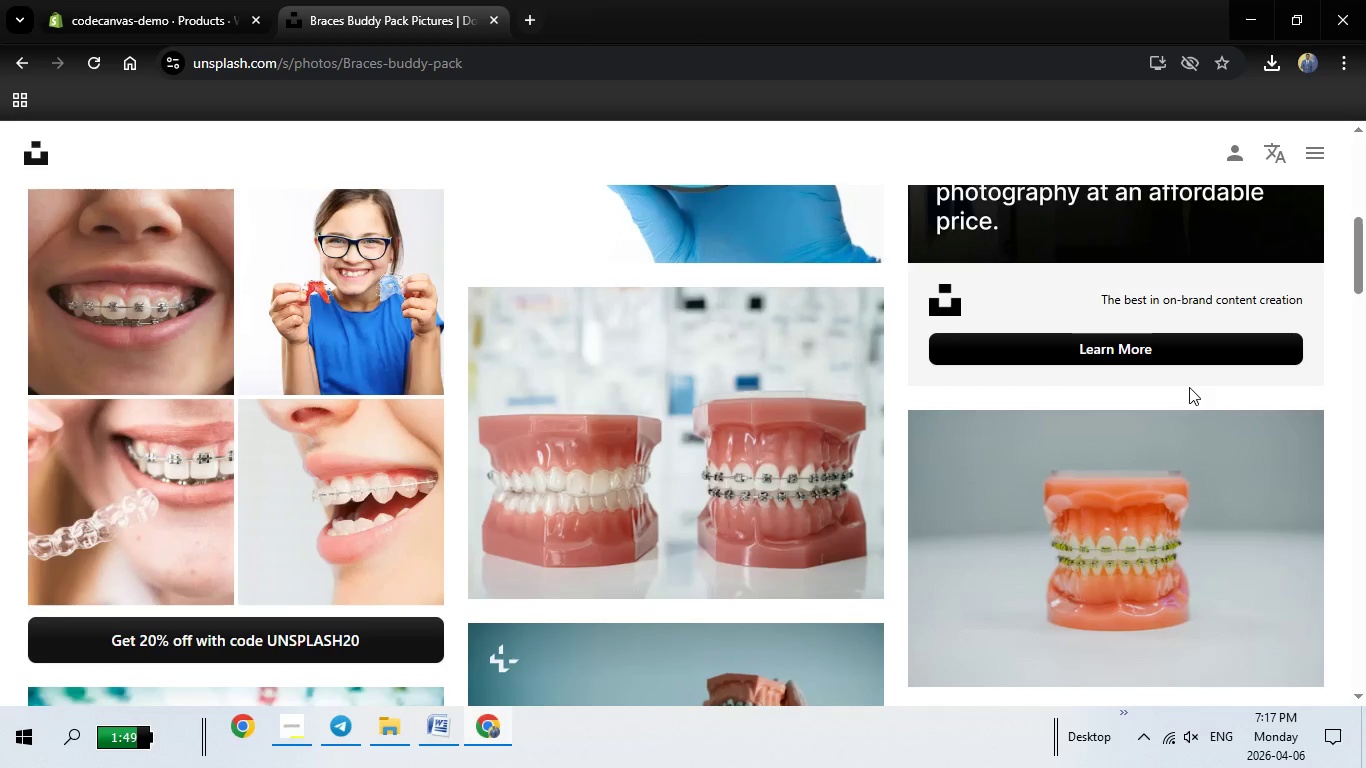 
scroll: coordinate [1189, 387], scroll_direction: up, amount: 1.0
 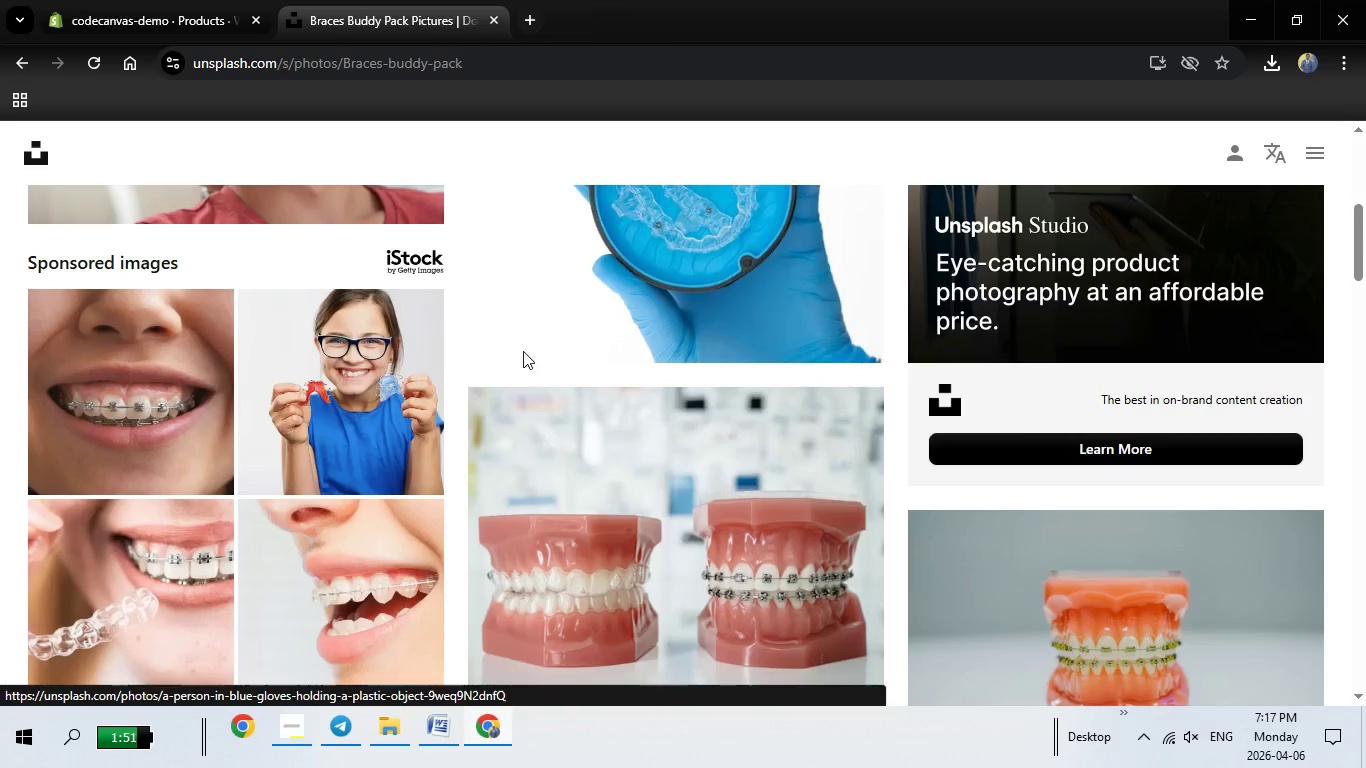 
scroll: coordinate [1340, 568], scroll_direction: down, amount: 9.0
 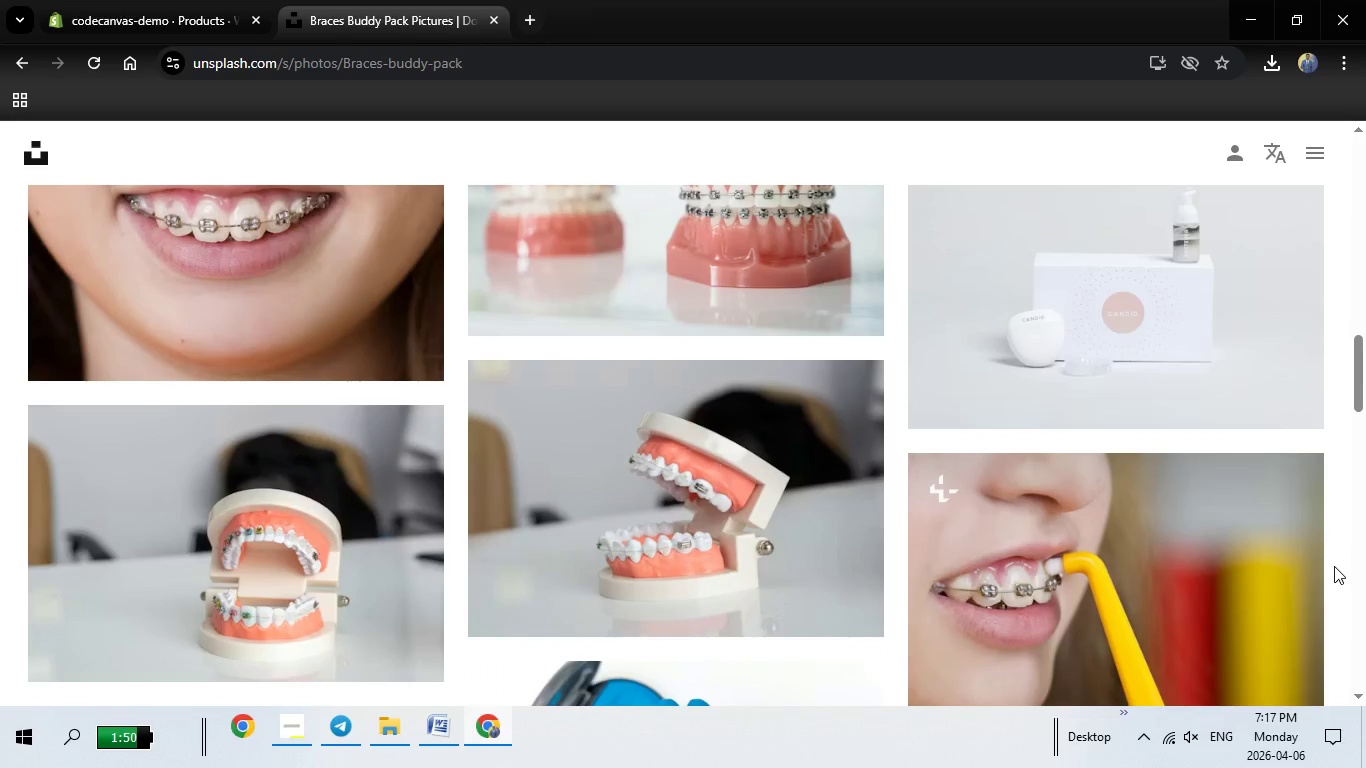 
scroll: coordinate [1292, 566], scroll_direction: down, amount: 4.0
 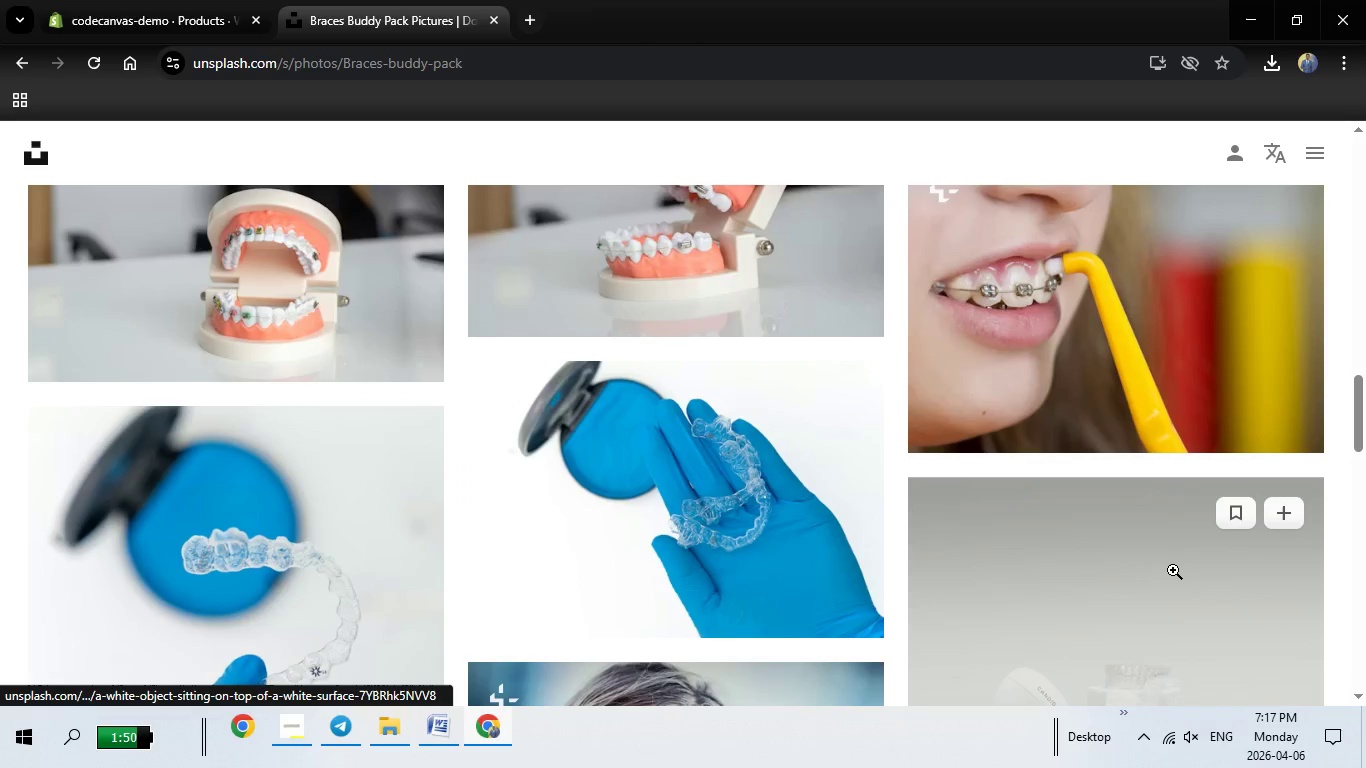 
mouse_move([1134, 558])
 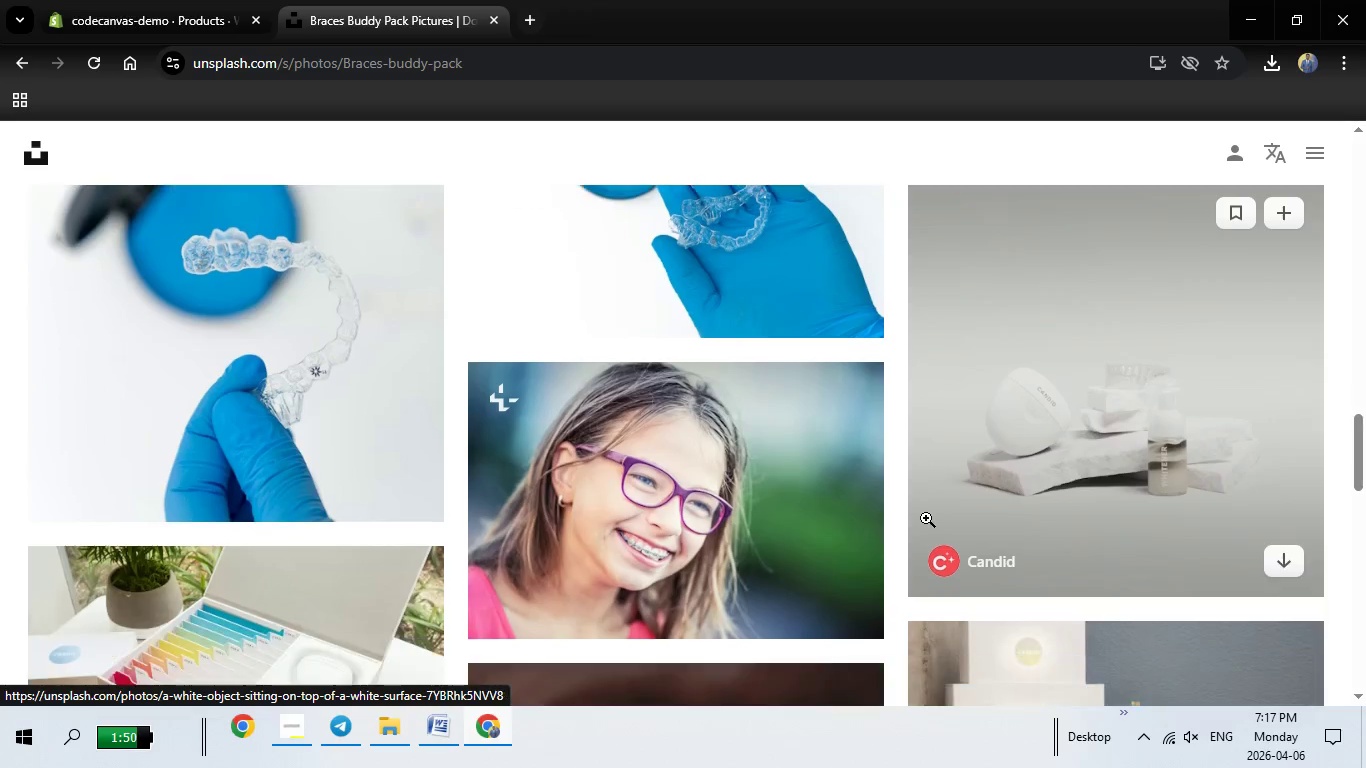 
scroll: coordinate [926, 518], scroll_direction: down, amount: 3.0
 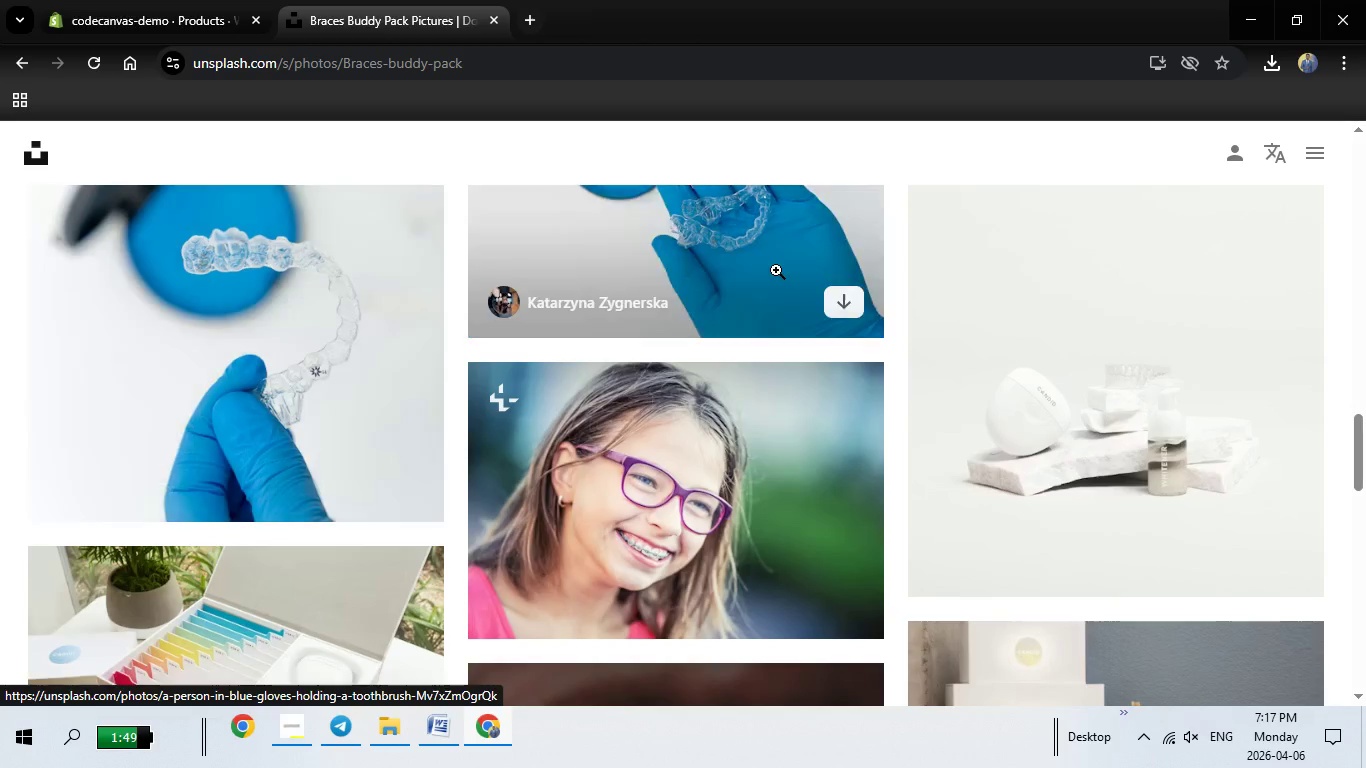 
scroll: coordinate [777, 272], scroll_direction: none, amount: 0.0
 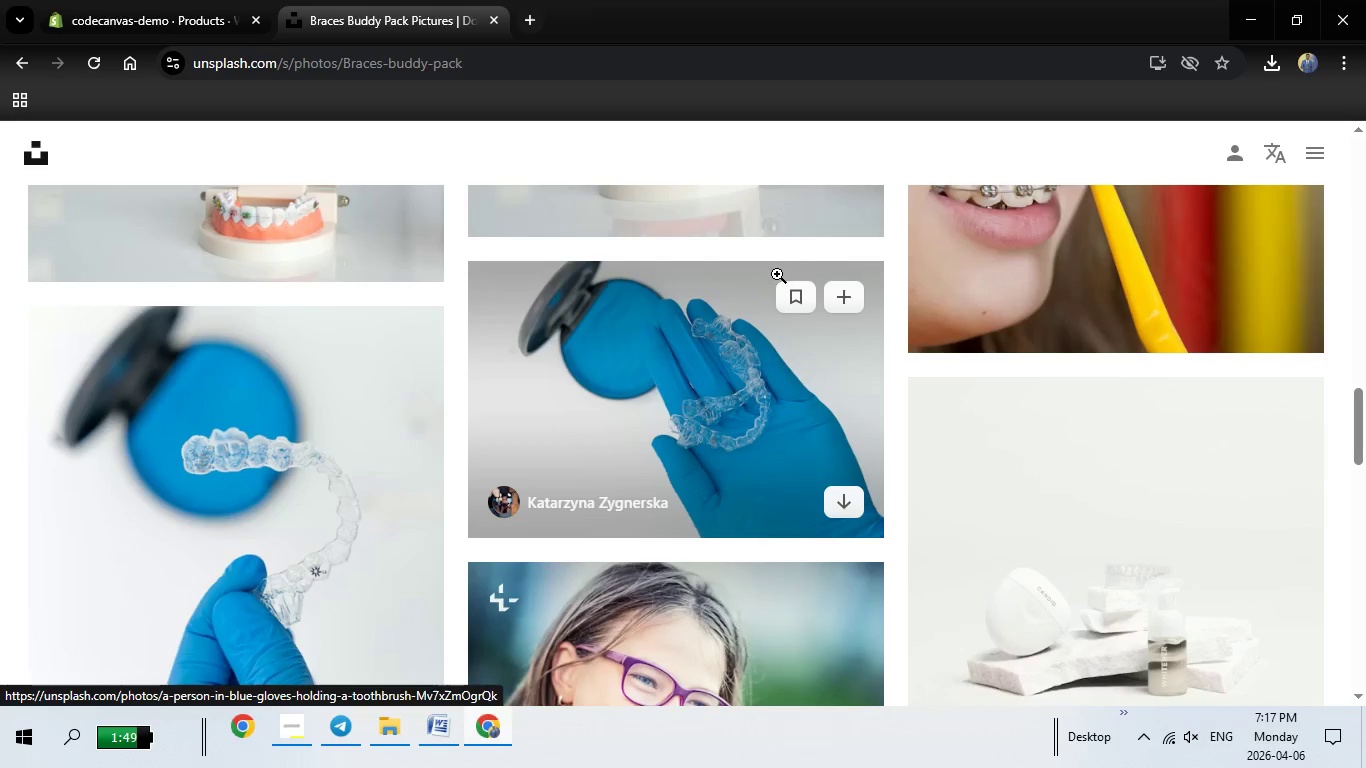 
scroll: coordinate [438, 349], scroll_direction: up, amount: 4.0
 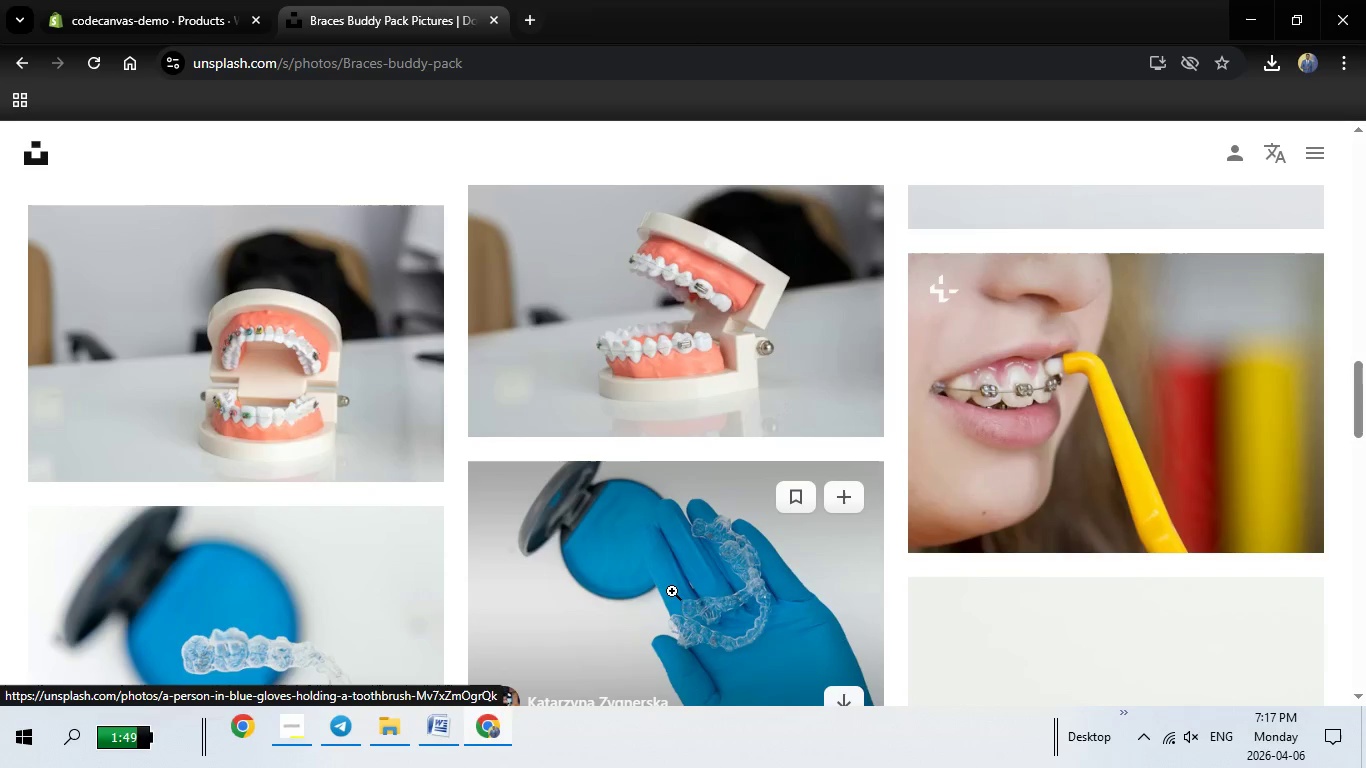 
left_click([672, 591])
 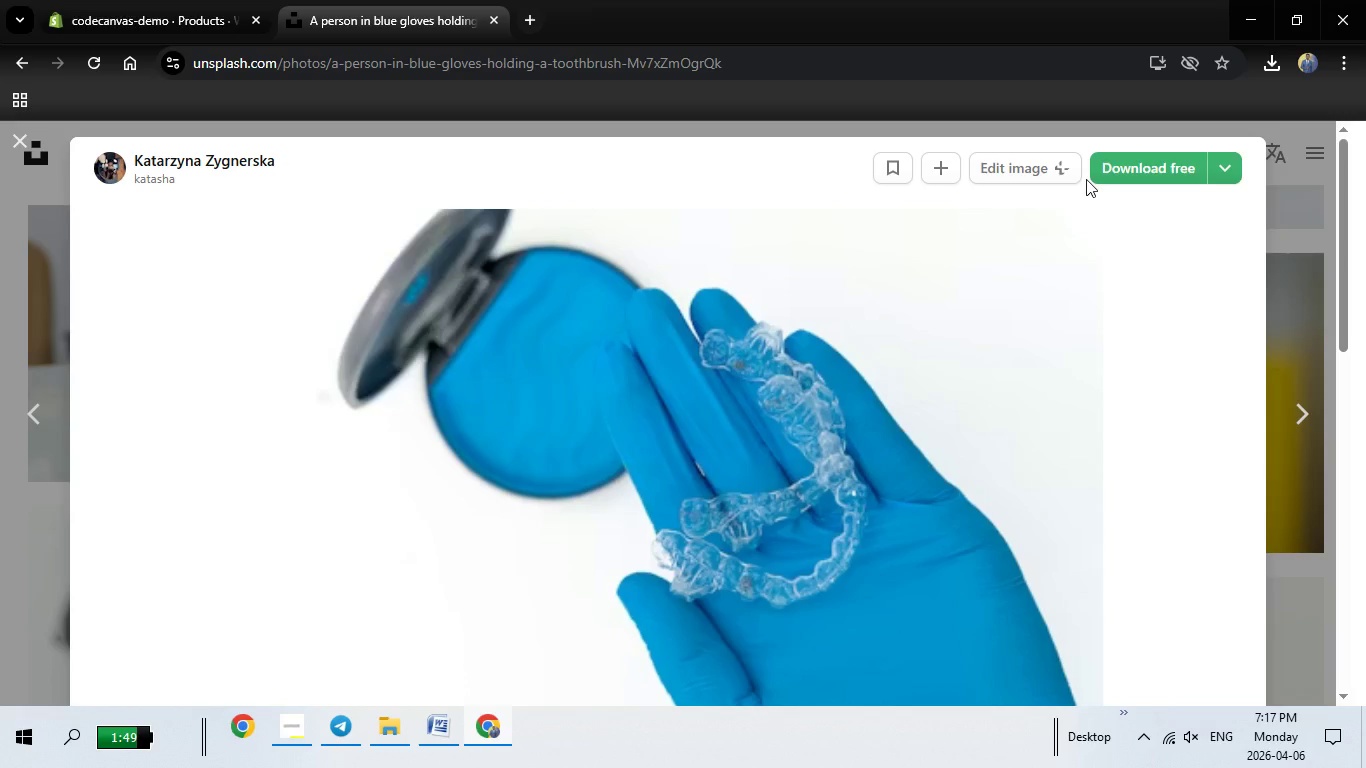 
left_click([1154, 177])
 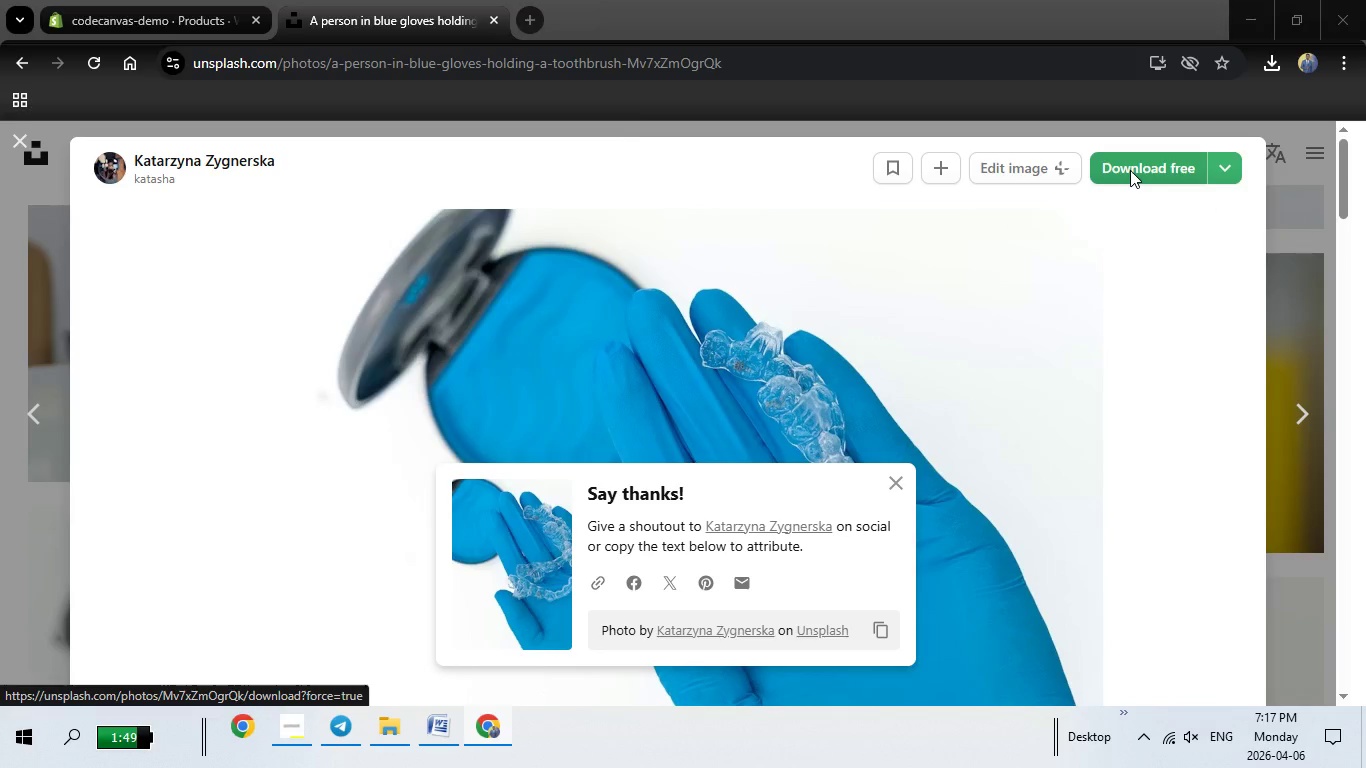 
wait(9.64)
 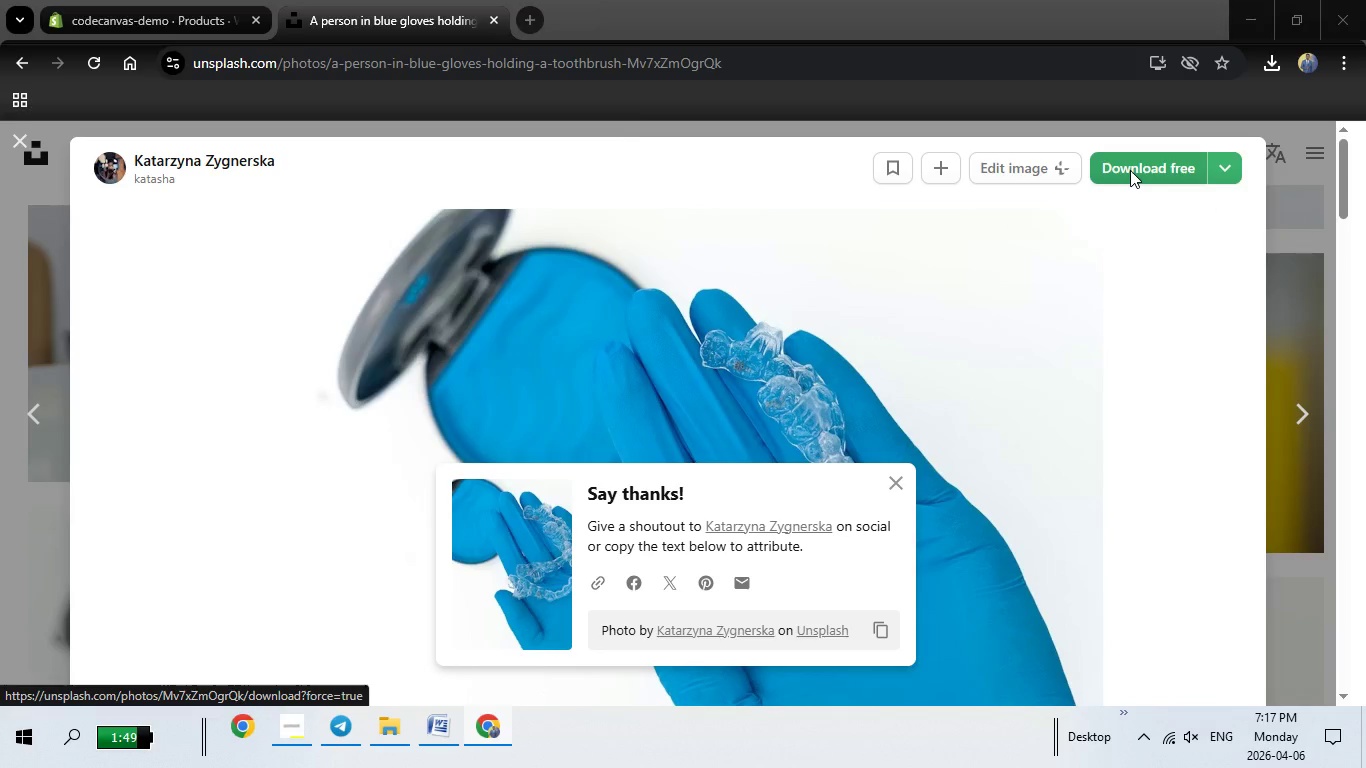 
left_click([592, 381])
 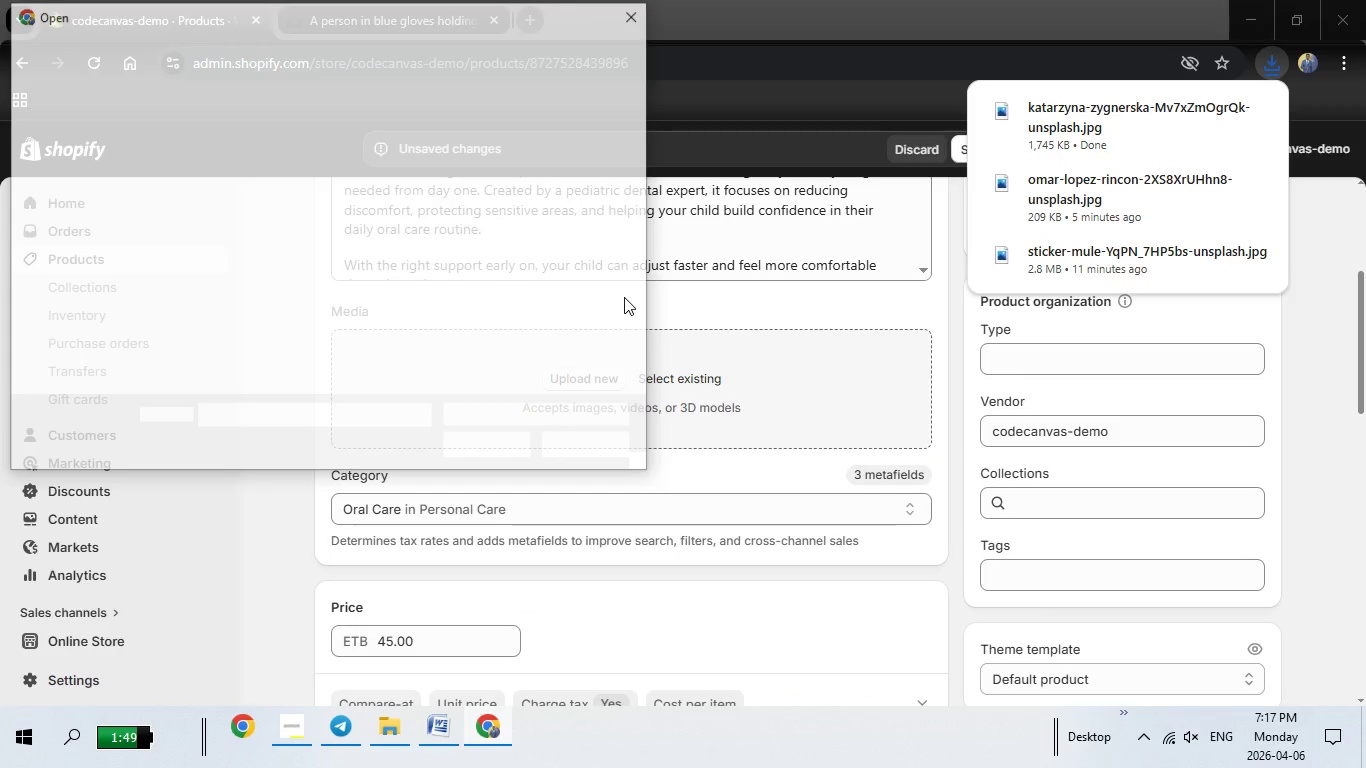 
scroll: coordinate [419, 281], scroll_direction: down, amount: 2.0
 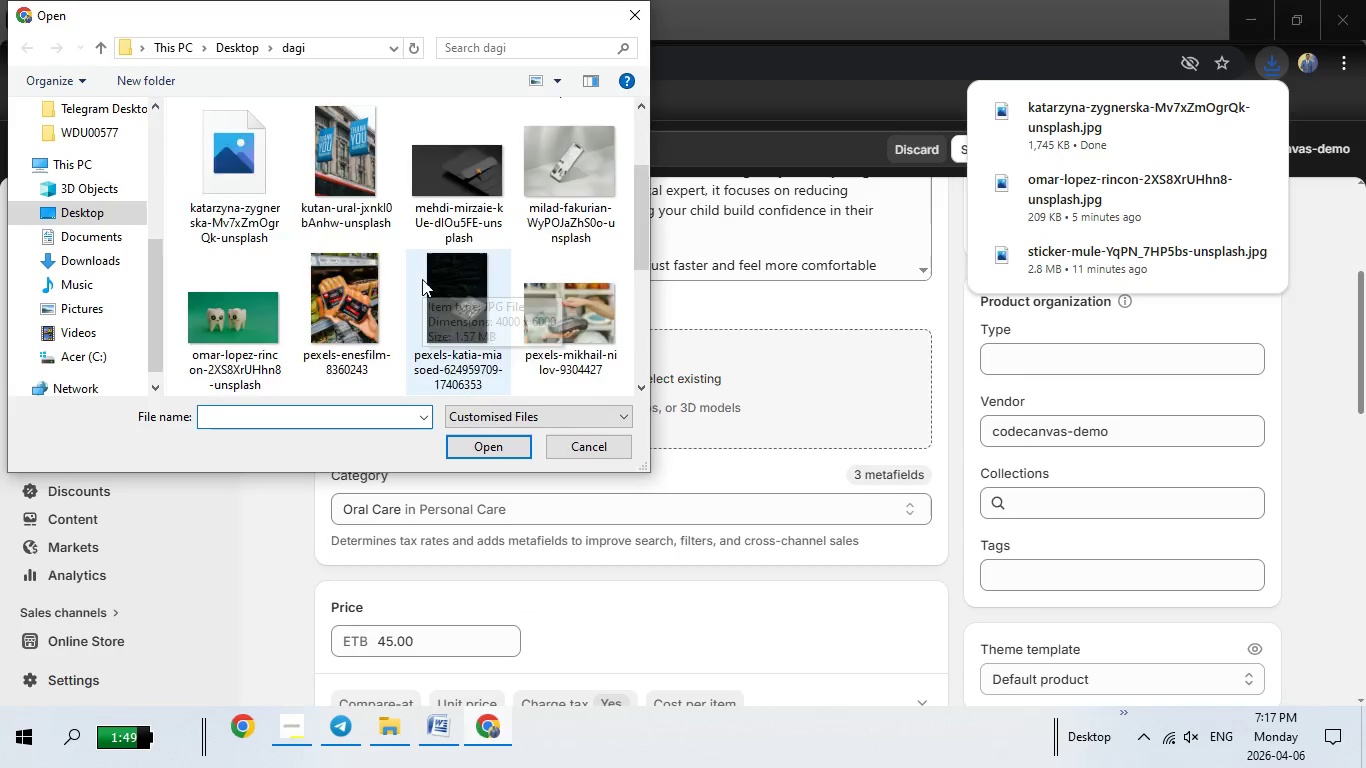 
scroll: coordinate [422, 279], scroll_direction: up, amount: 2.0
 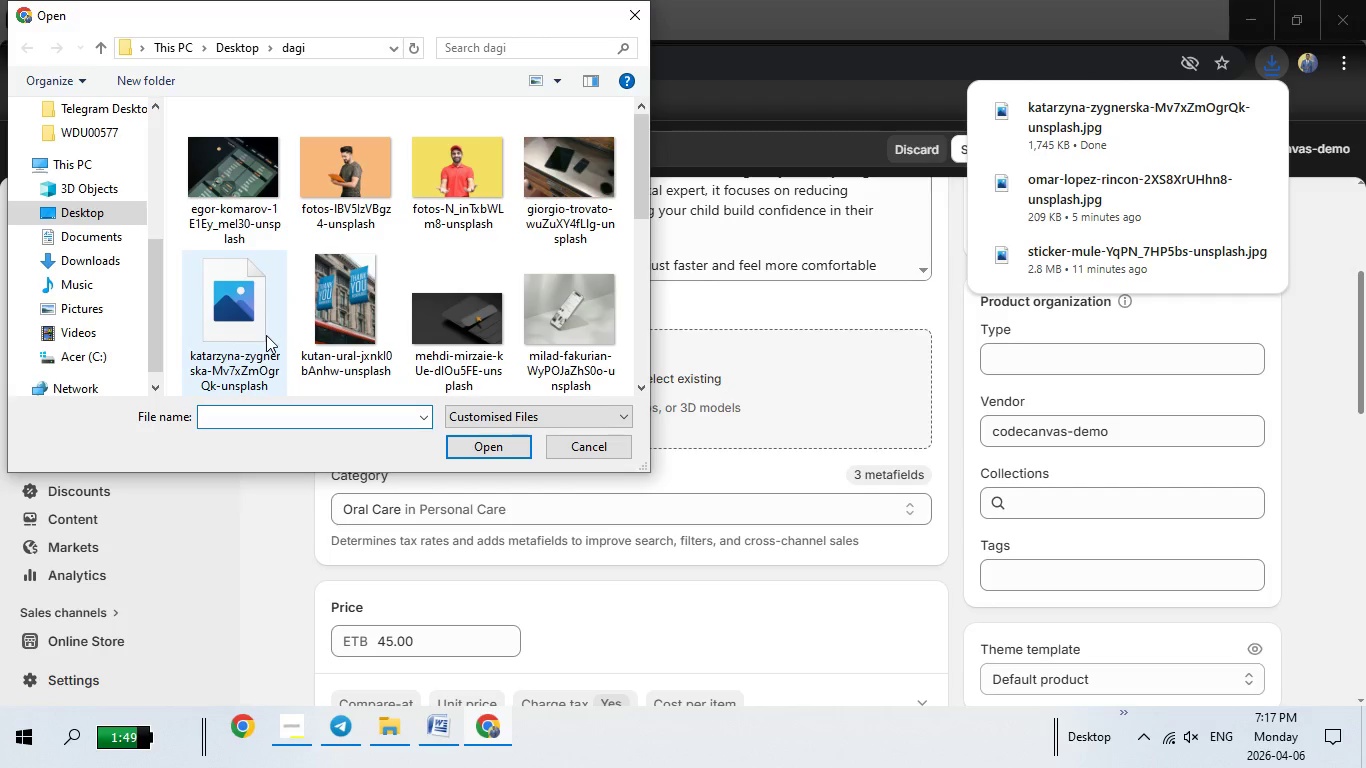 
mouse_move([289, 323])
 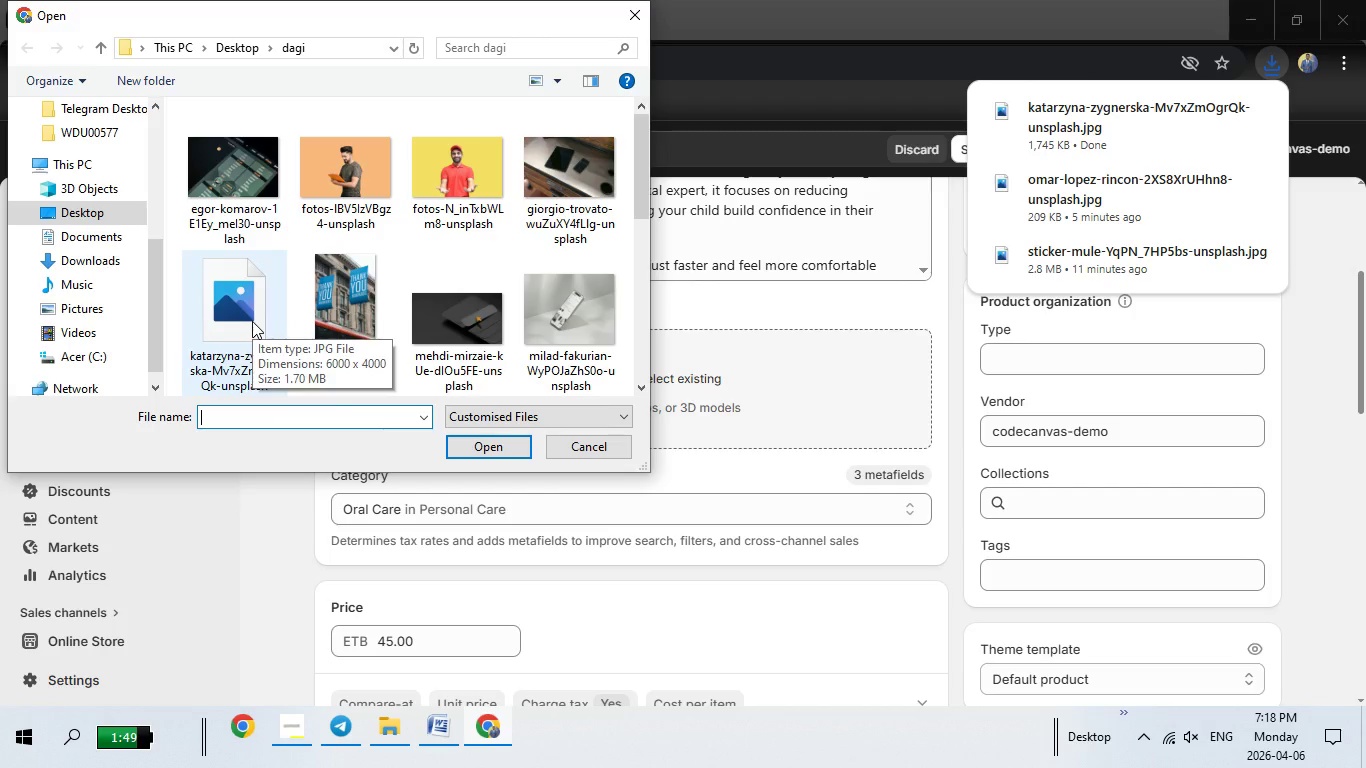 
left_click([253, 321])
 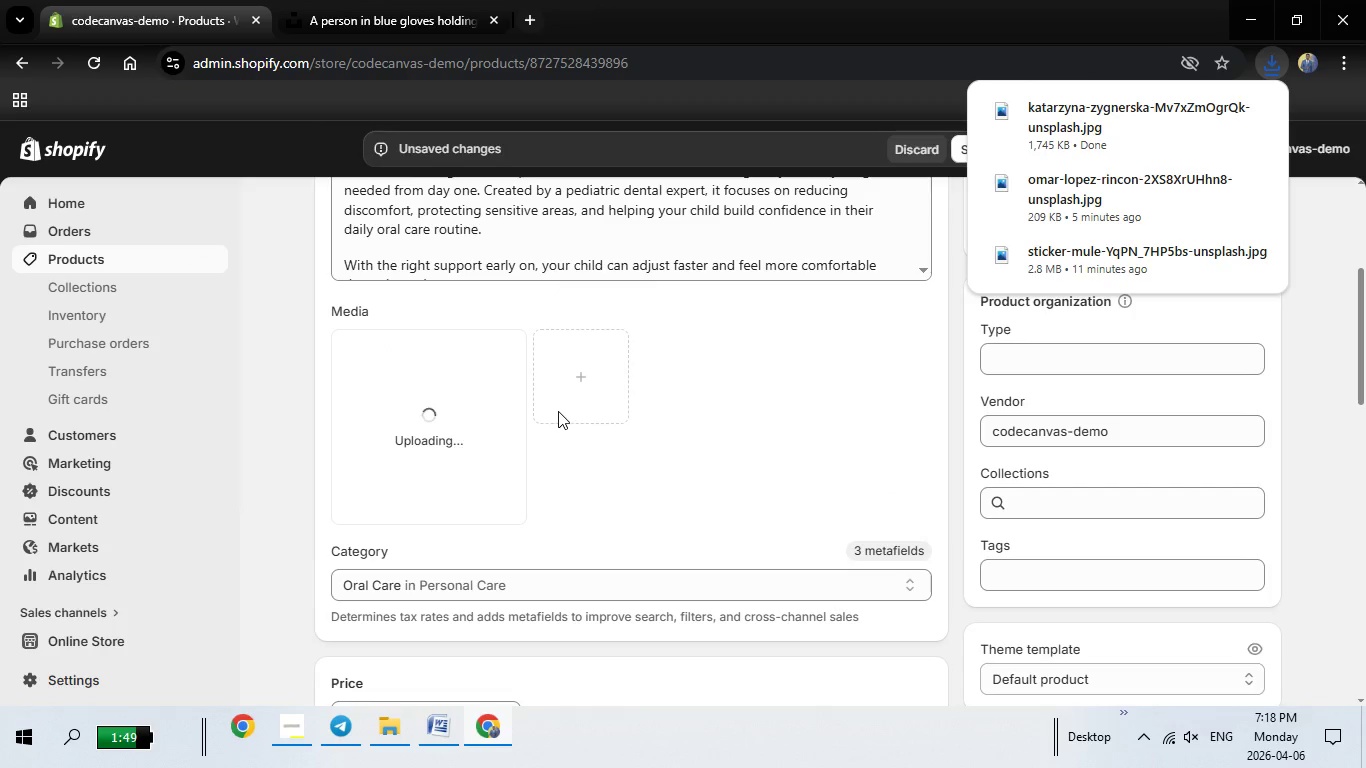 
scroll: coordinate [558, 411], scroll_direction: down, amount: 3.0
 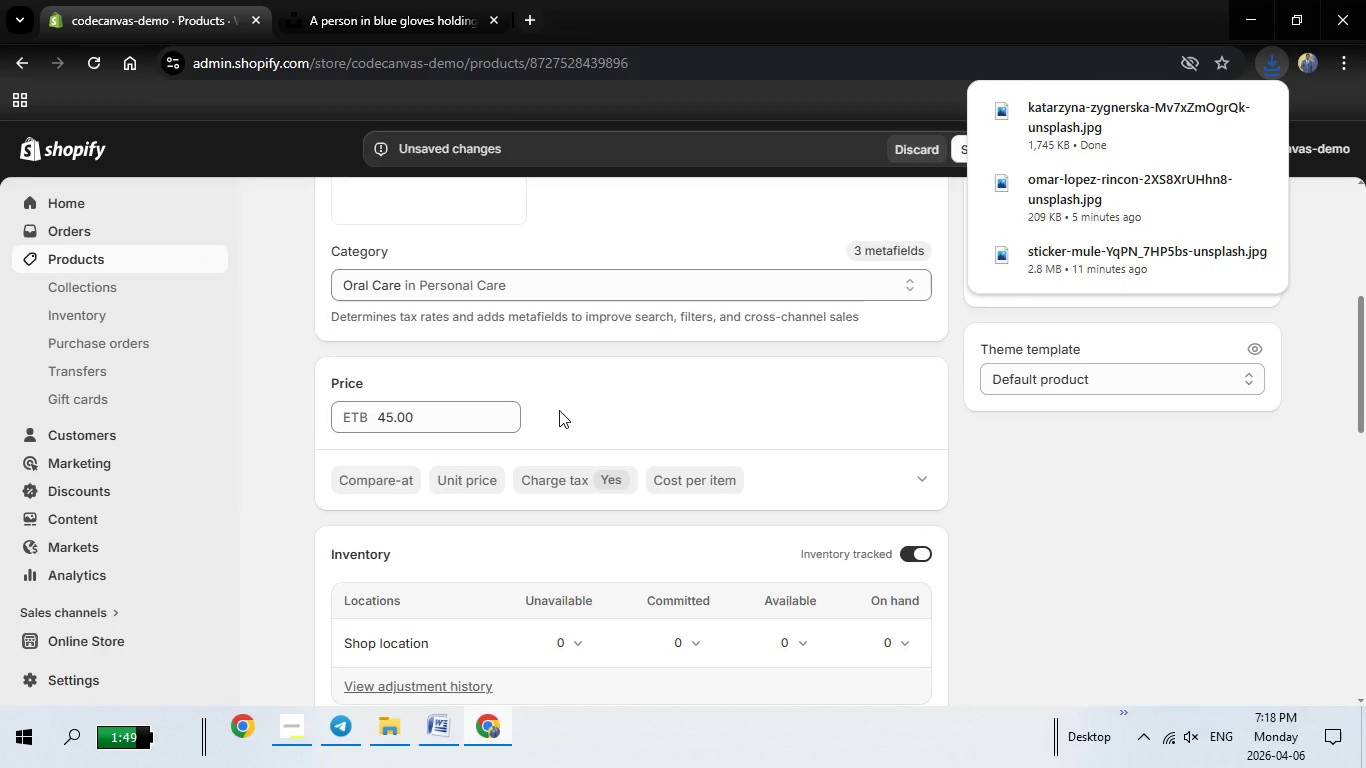 
scroll: coordinate [559, 410], scroll_direction: up, amount: 2.0
 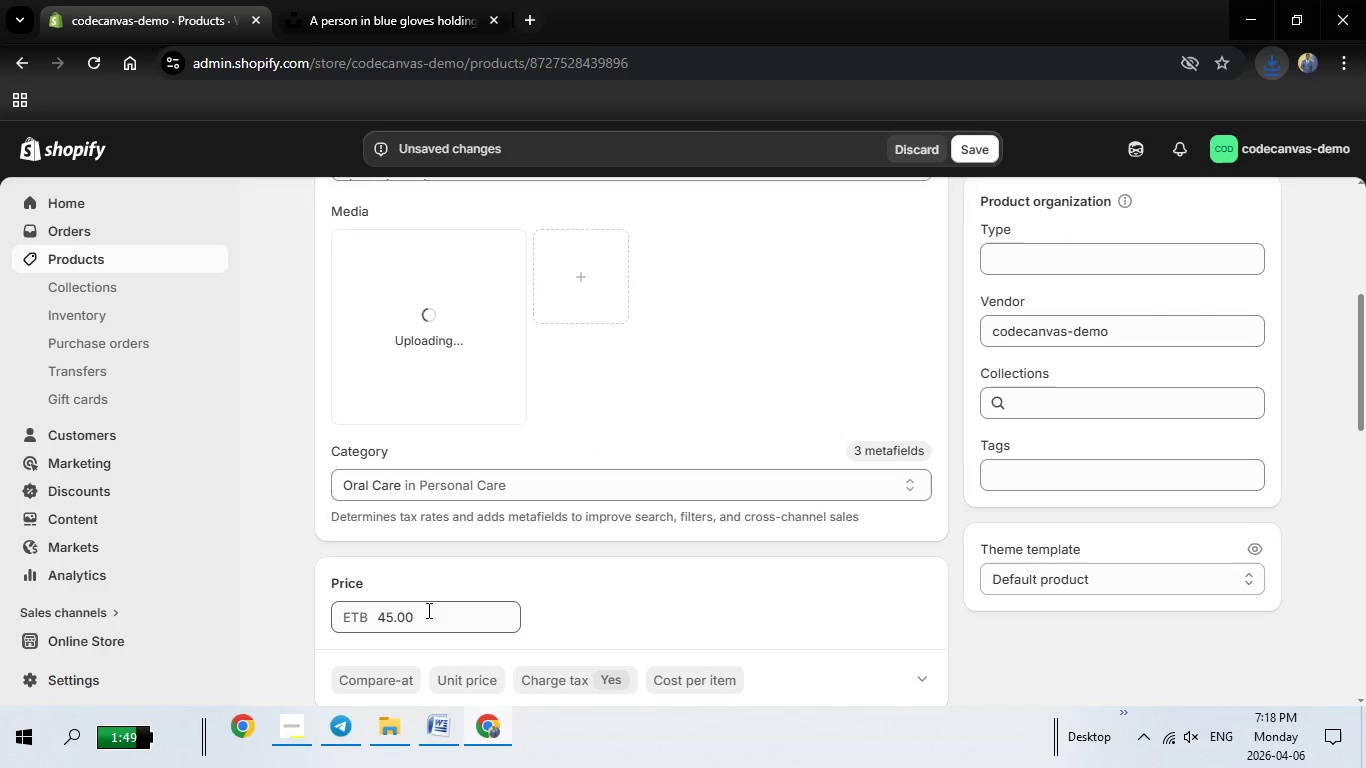 
wait(5.5)
 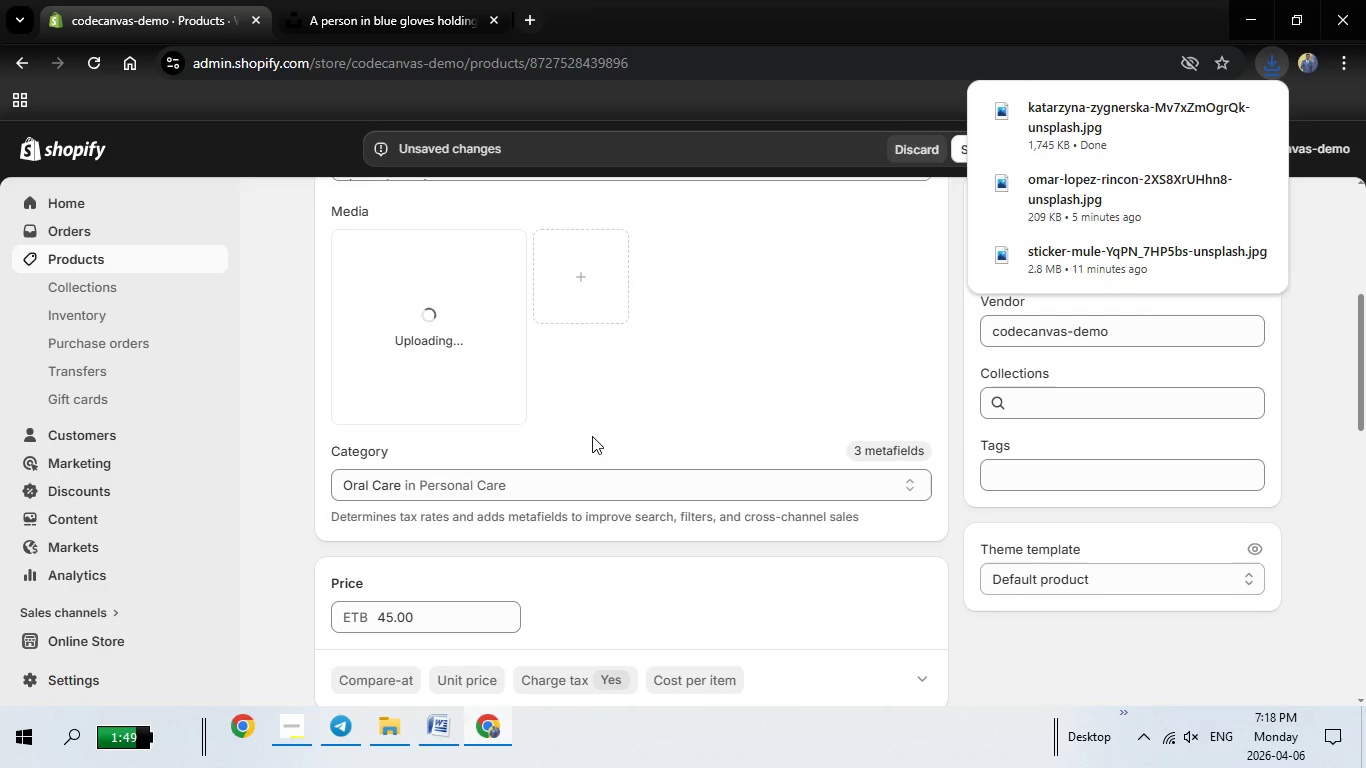 
key(Backspace)
key(Backspace)
key(Backspace)
key(Backspace)
key(Backspace)
type(35)
 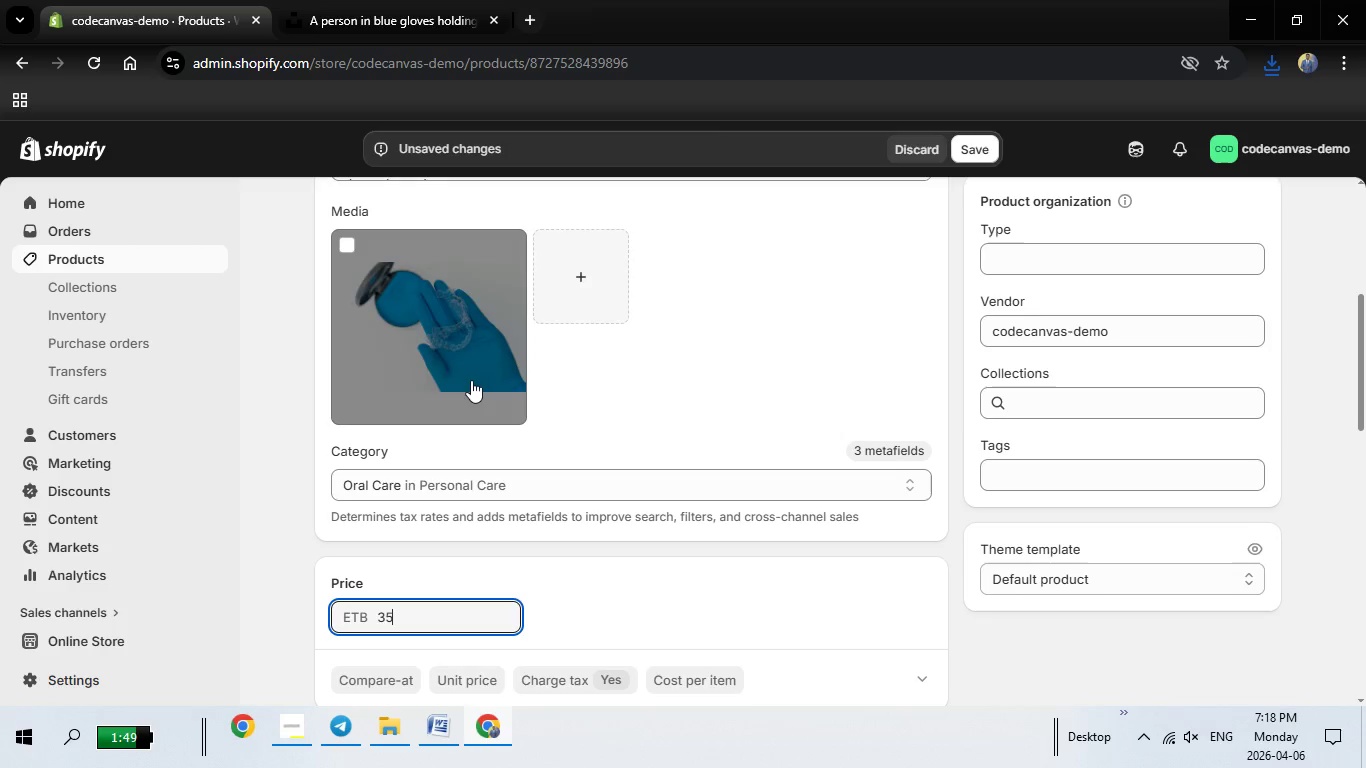 
left_click([385, 273])
 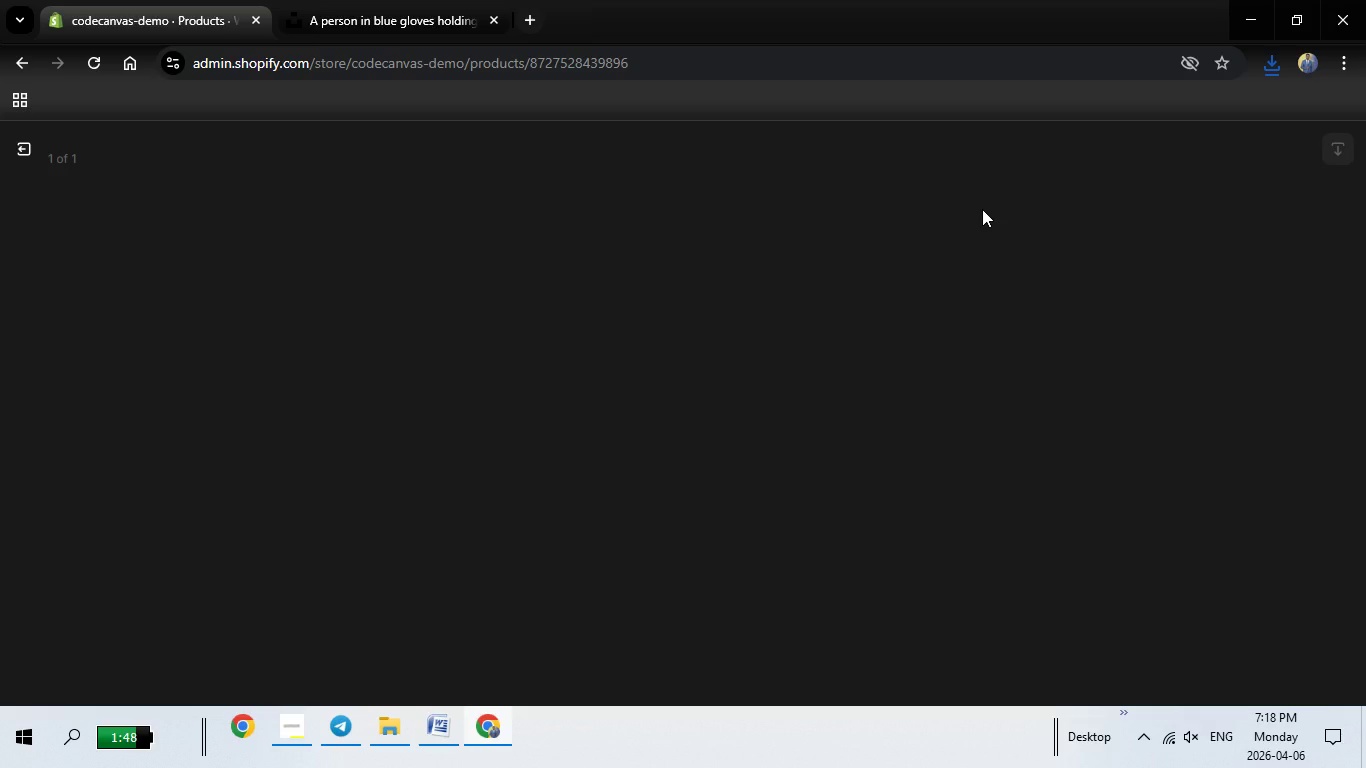 
wait(11.58)
 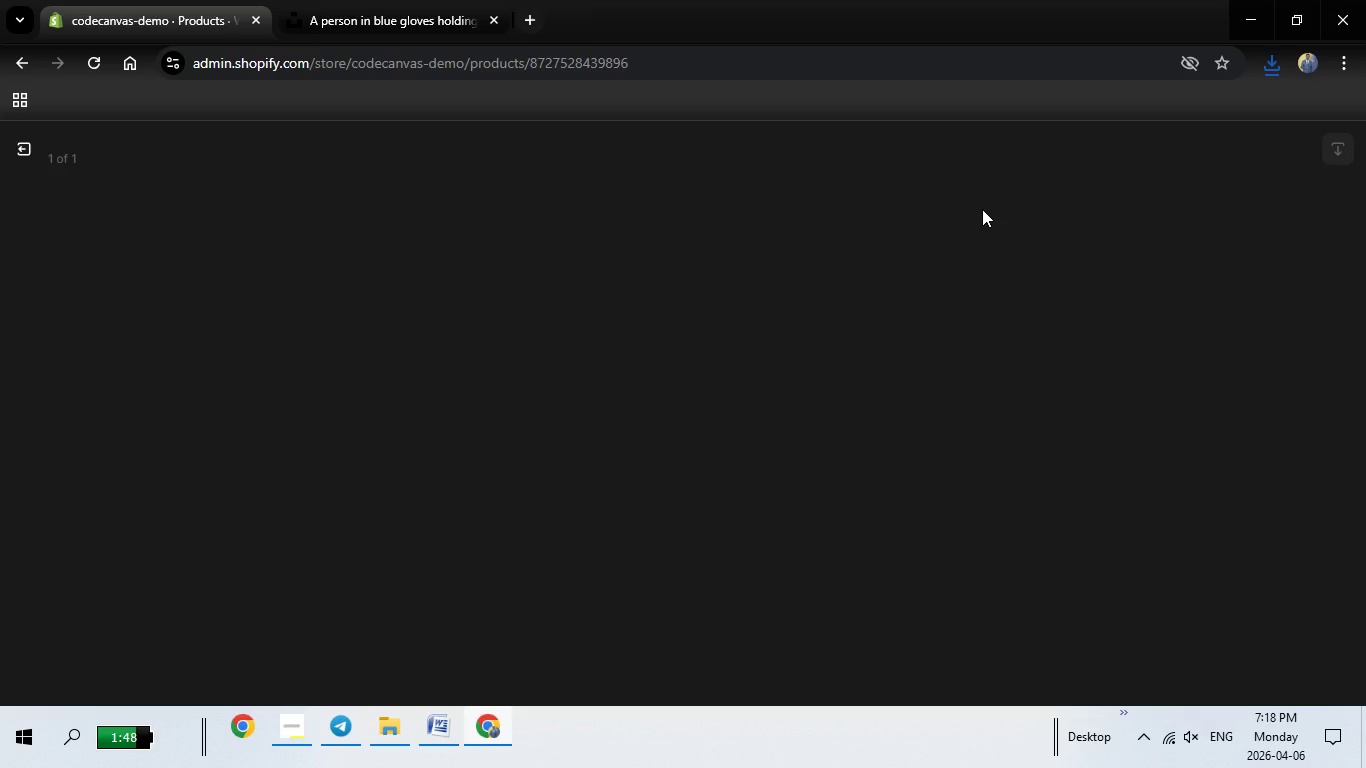 
left_click([1123, 401])
 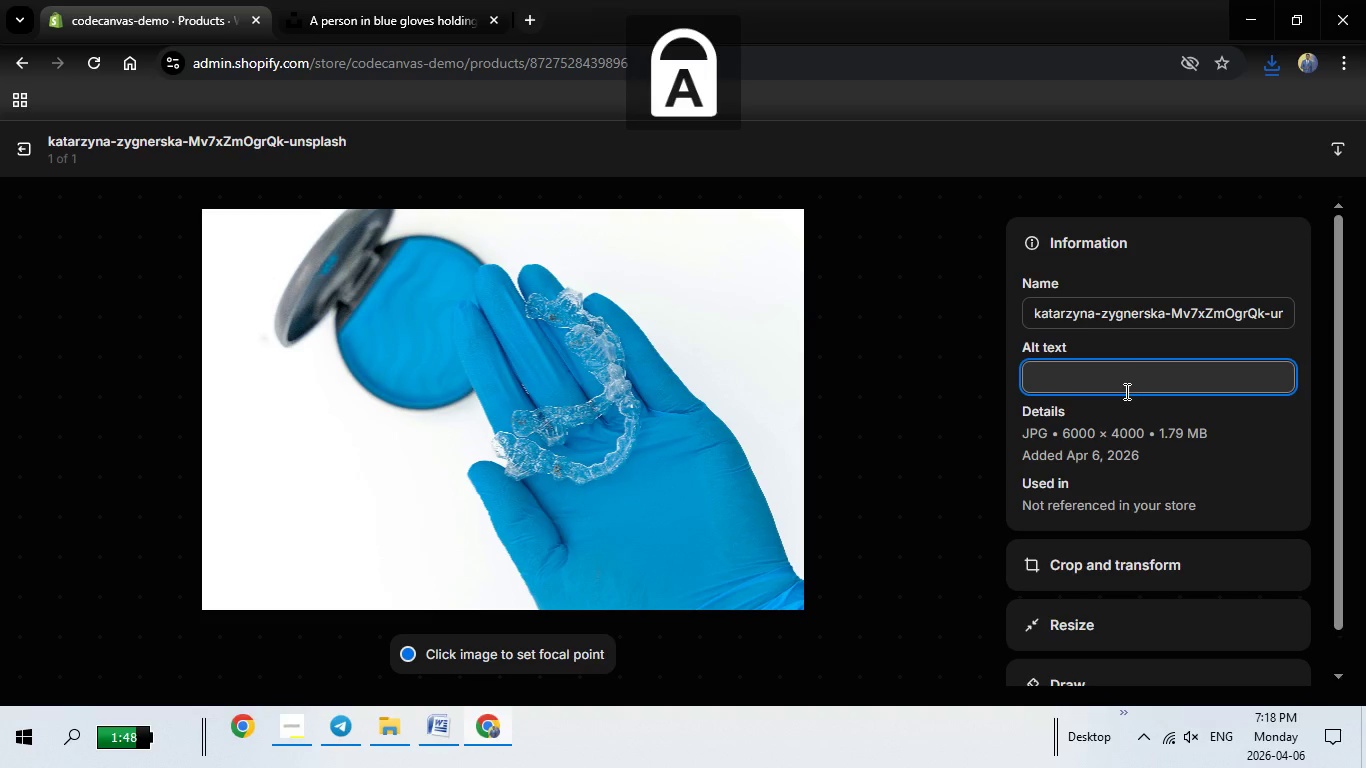 
type(Kids braces care kit with orthodontic wax and pain relief essentials)
 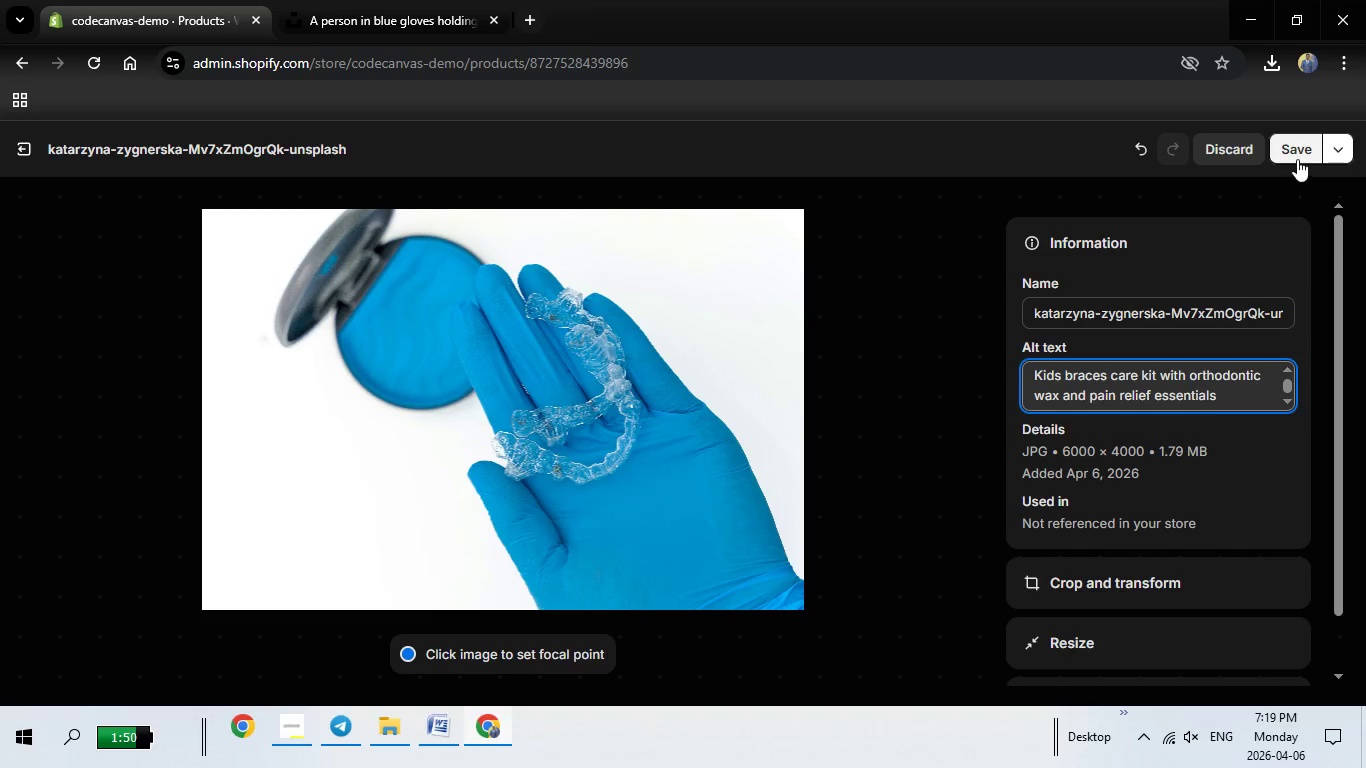 
left_click([1297, 159])
 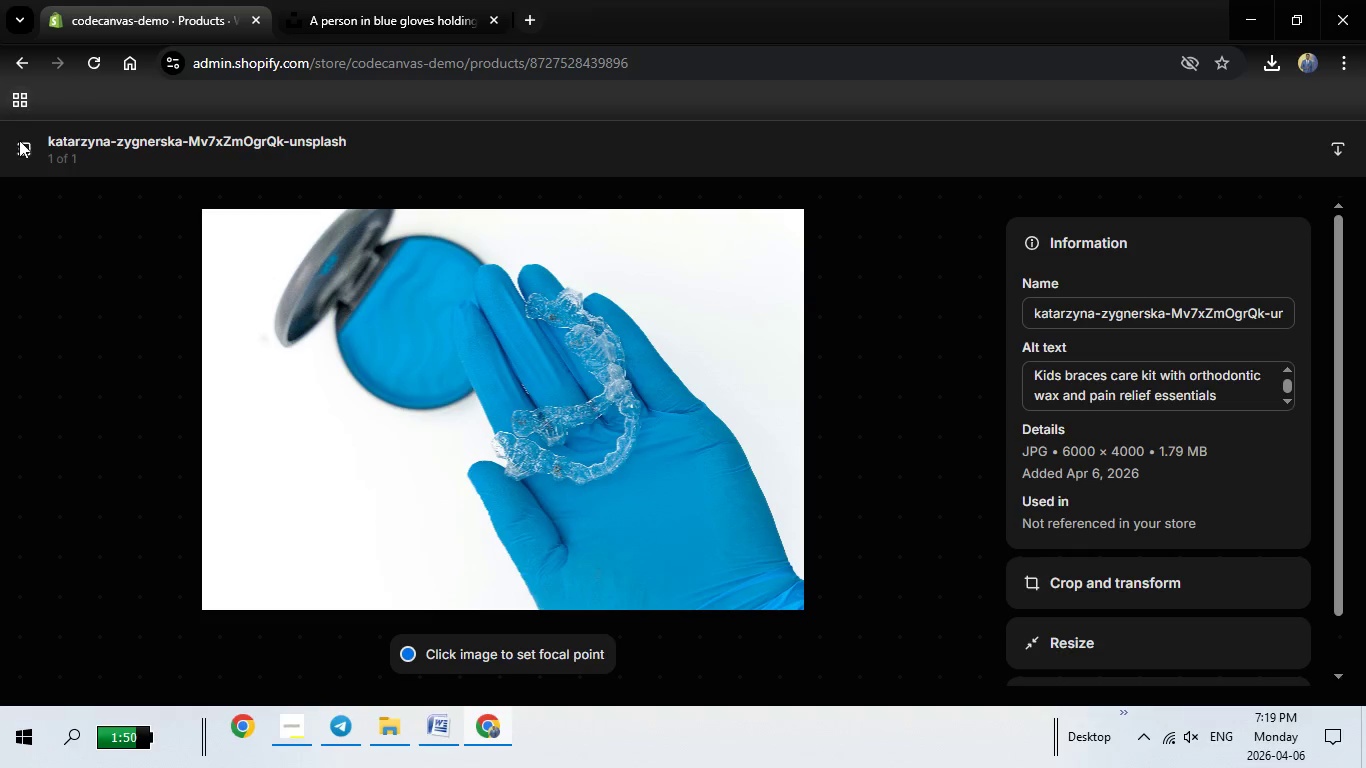 
wait(6.23)
 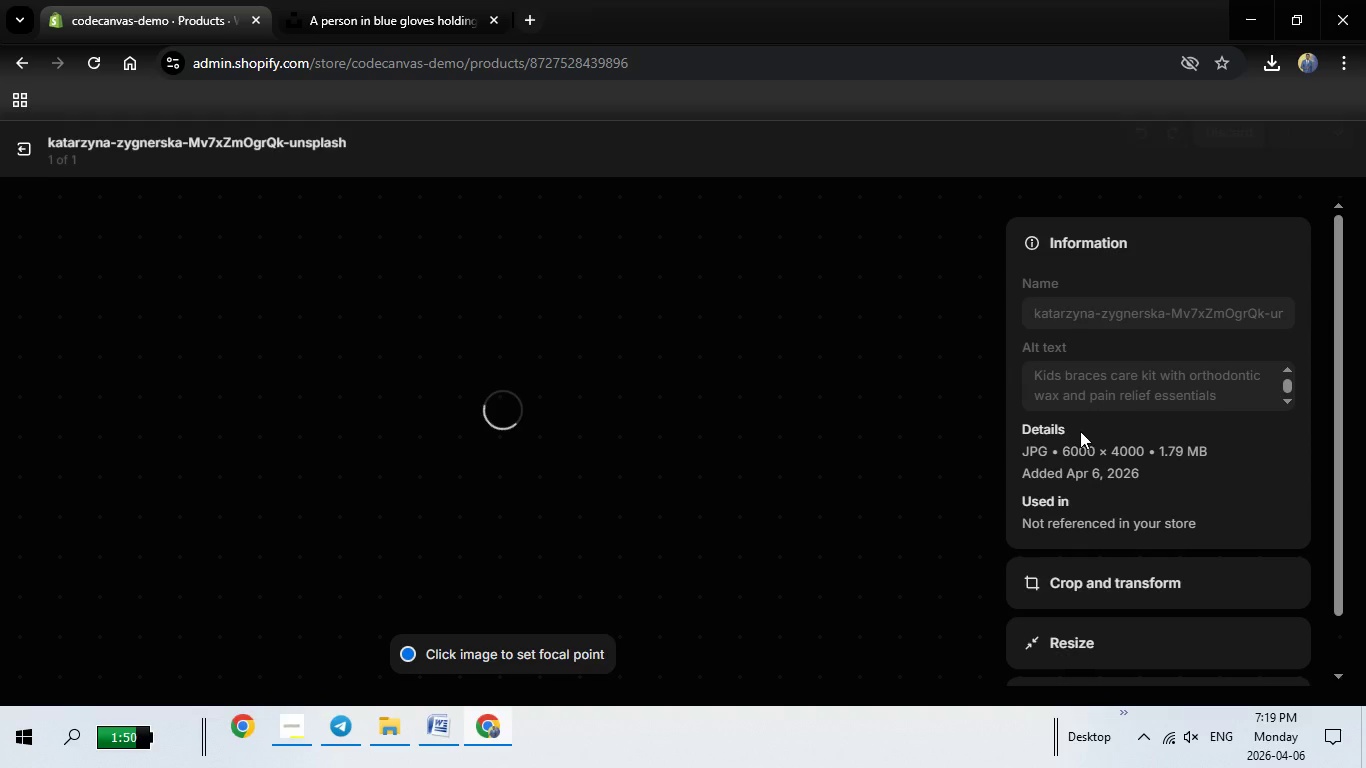 
left_click([25, 149])
 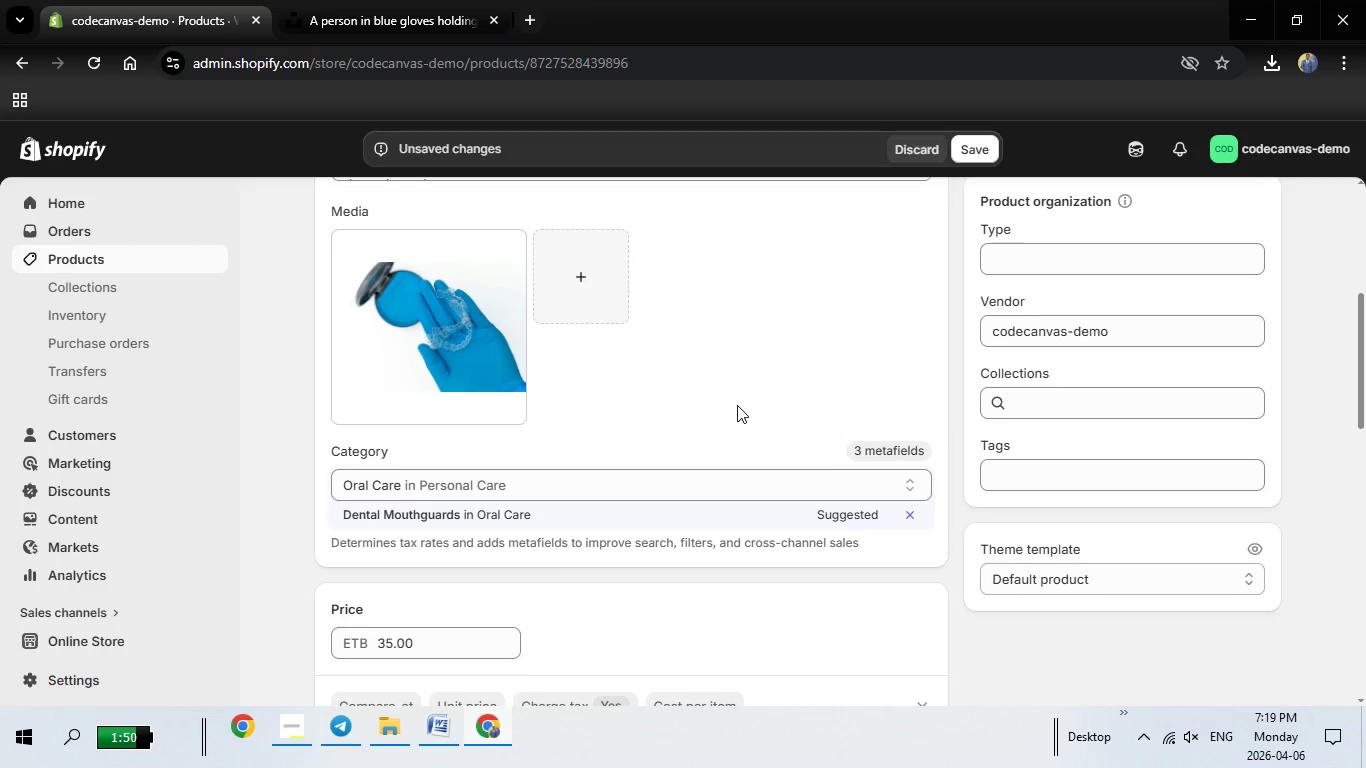 
scroll: coordinate [563, 517], scroll_direction: down, amount: 12.0
 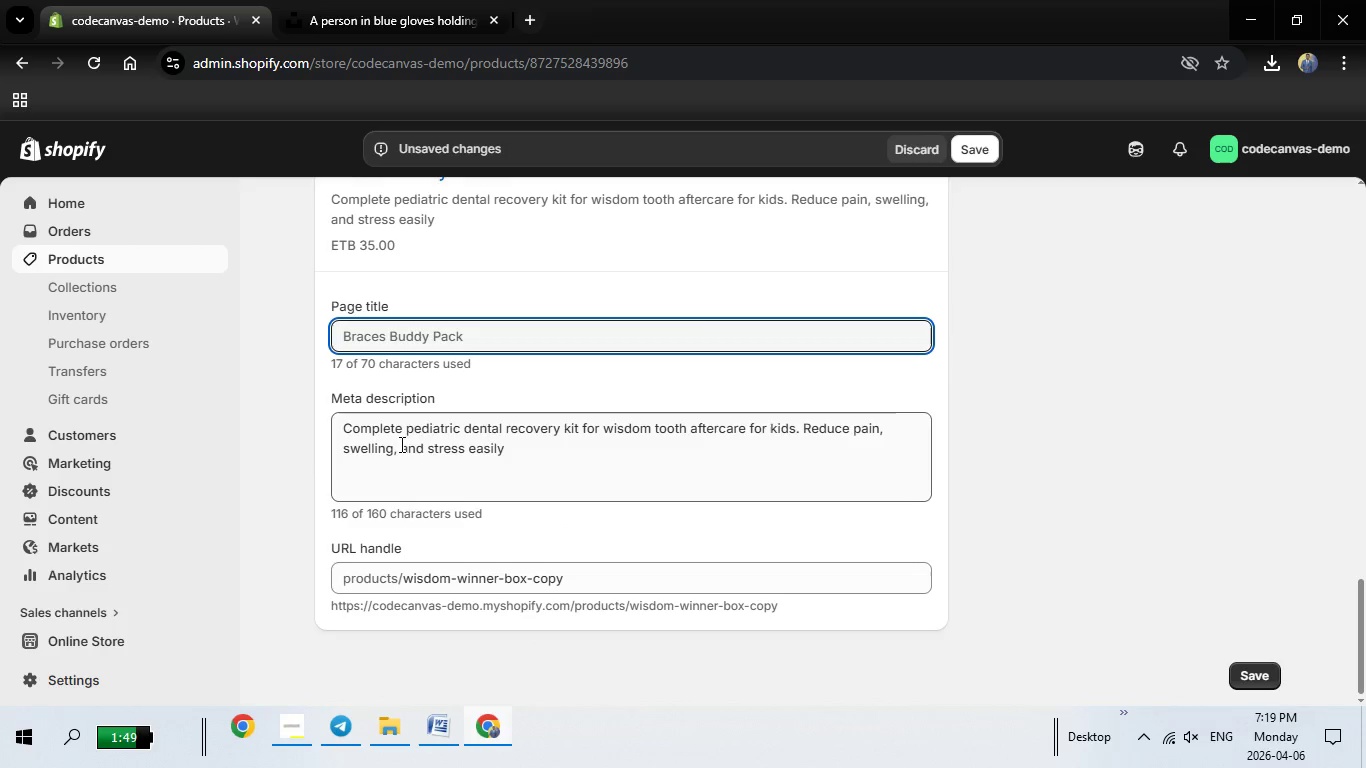 
left_click_drag(start_coordinate=[343, 430], to_coordinate=[592, 498])
 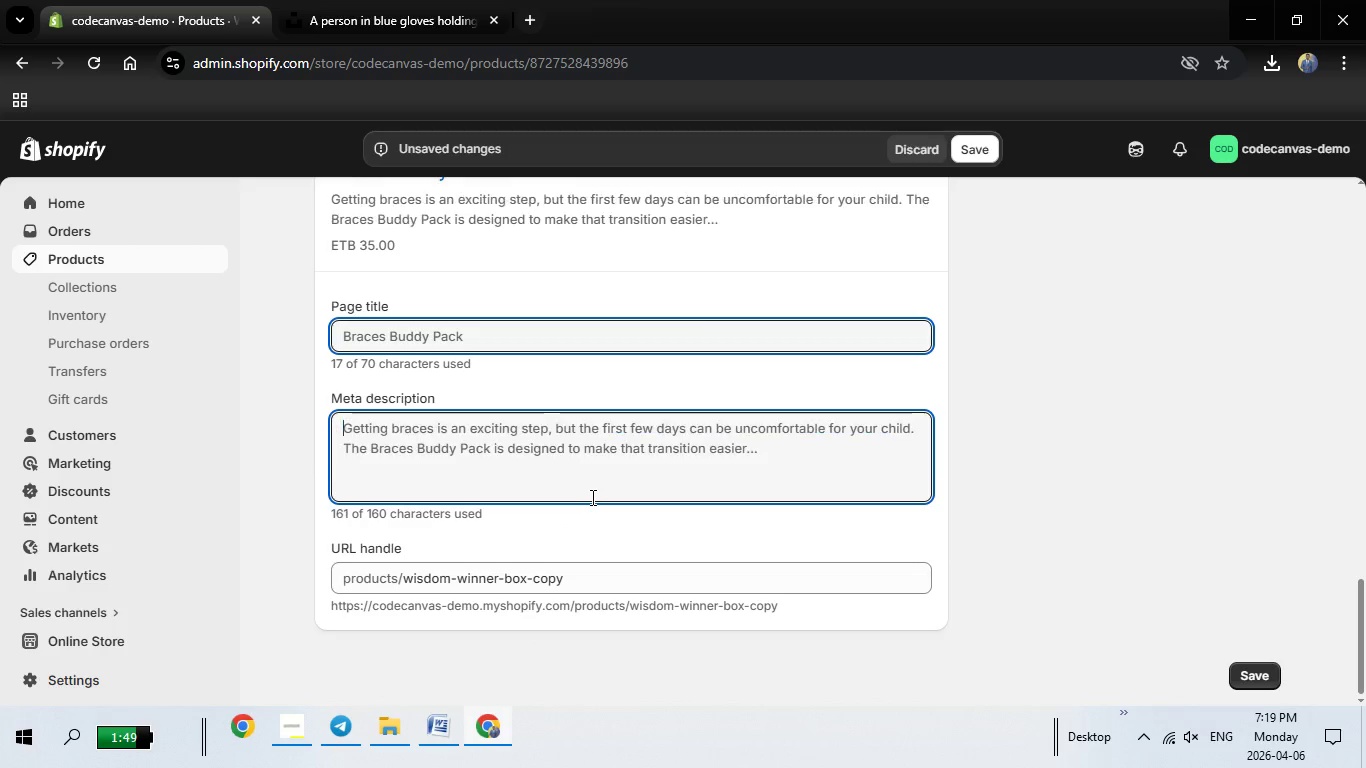 
key(Backspace)
 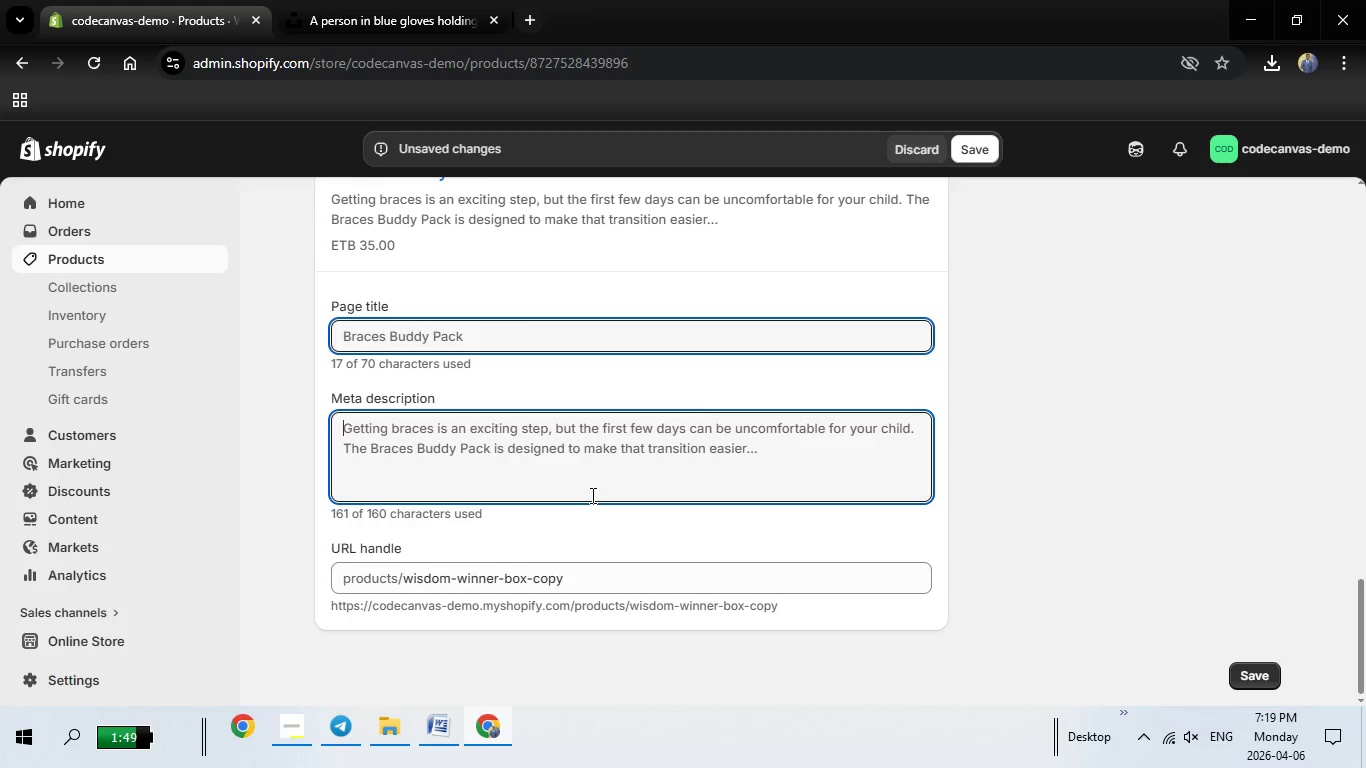 
wait(19.77)
 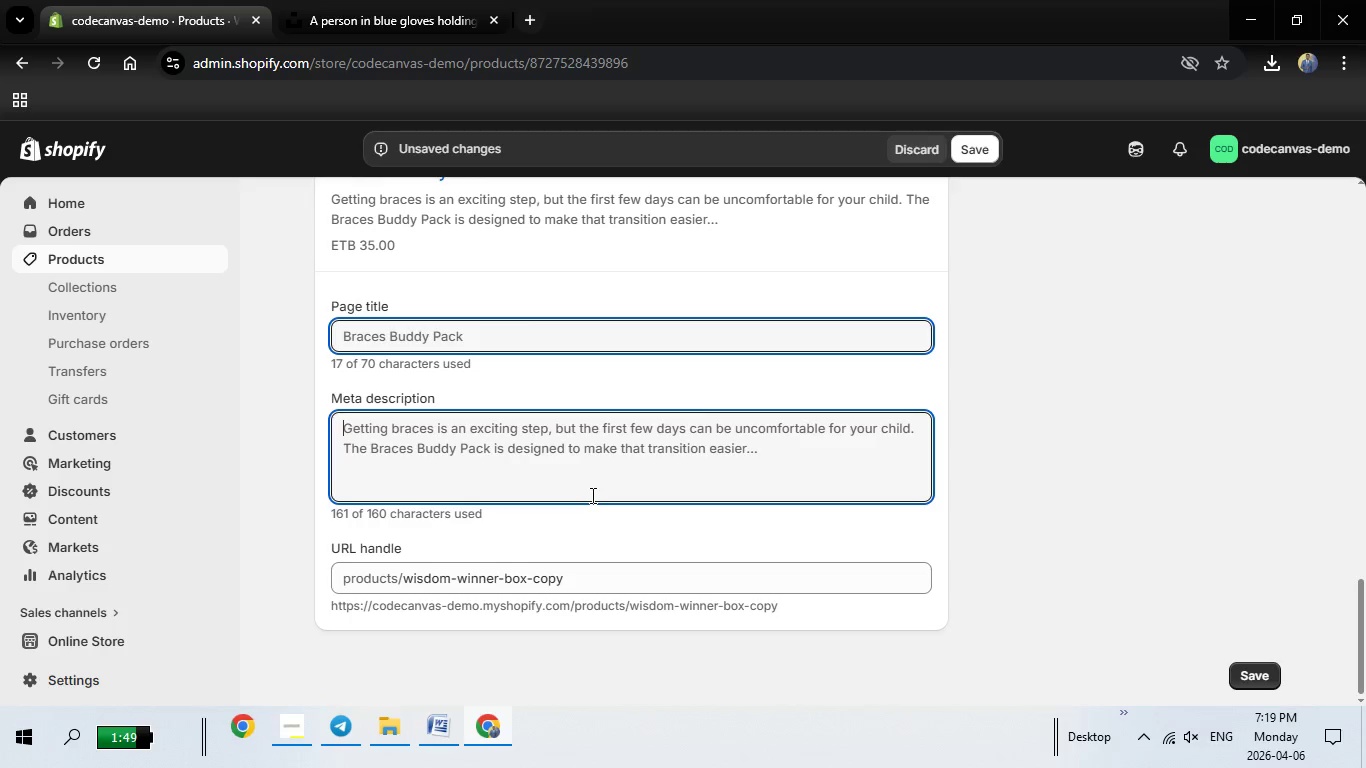 
type(Braces pain relief)
 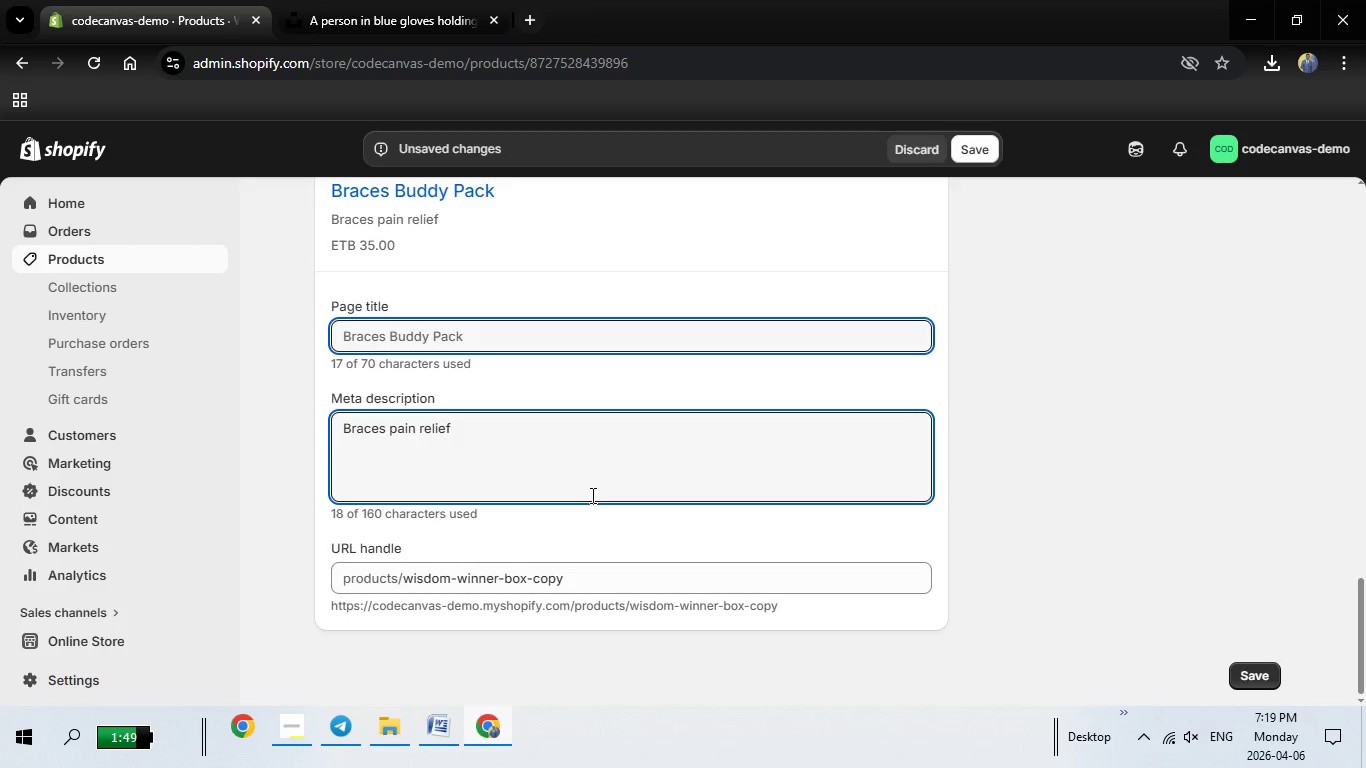 
type( kit for kids. Reduce irritation and support pediatric dental recovery d)
key(Backspace)
type(from day one.)
 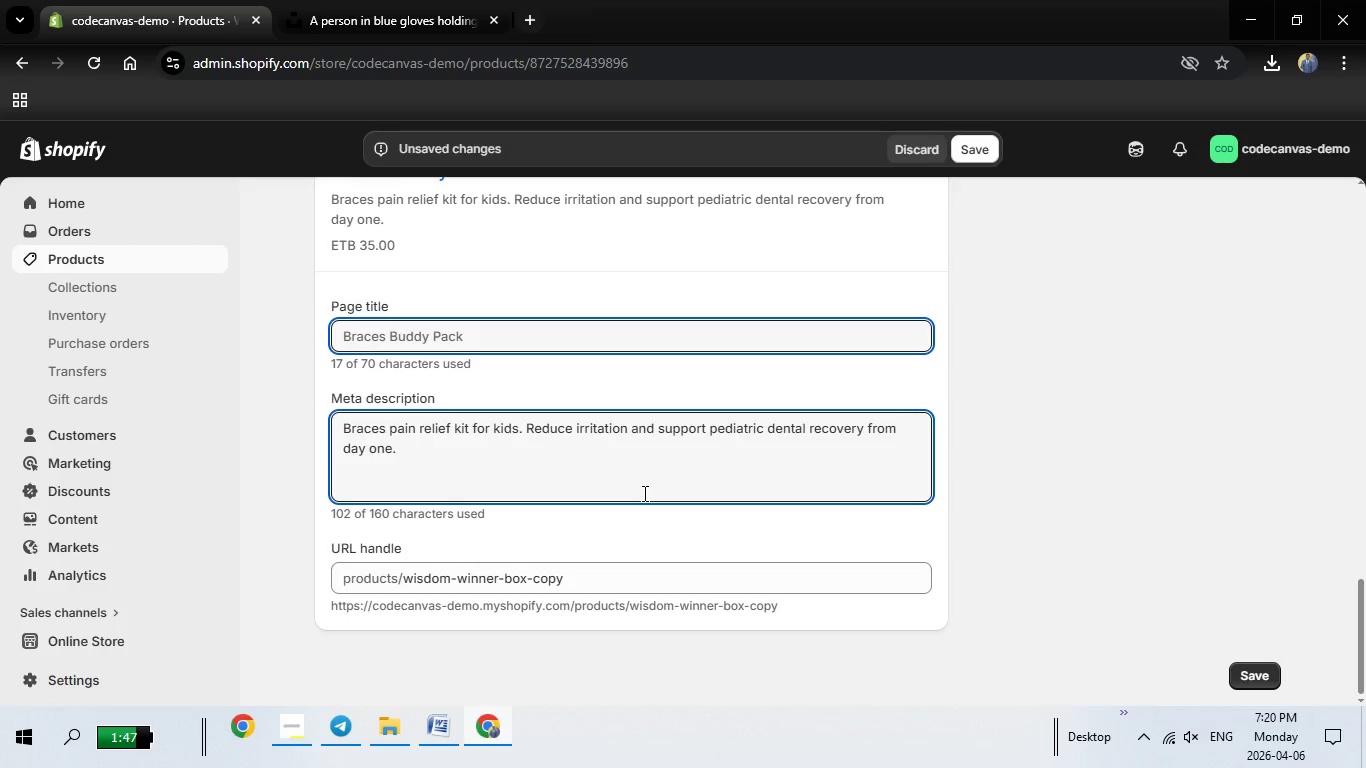 
scroll: coordinate [635, 537], scroll_direction: down, amount: 3.0
 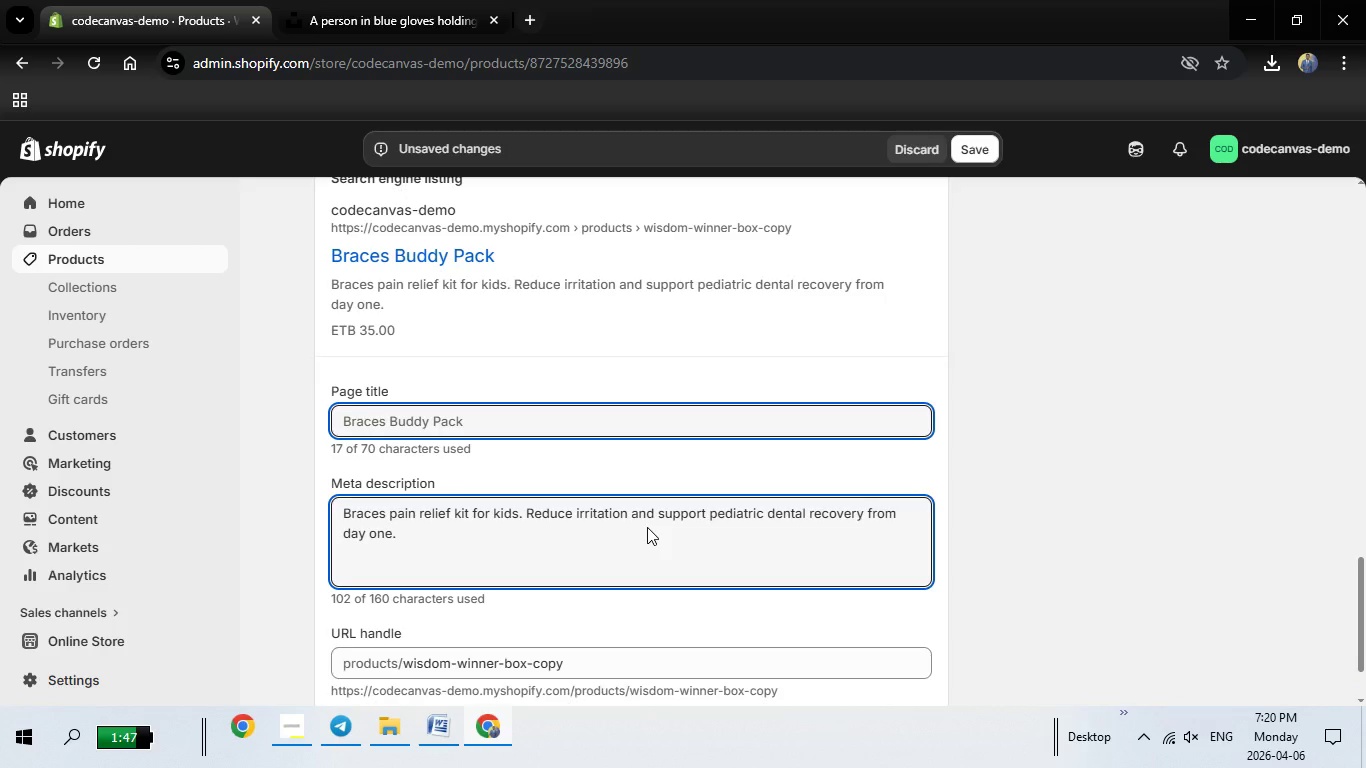 
scroll: coordinate [656, 342], scroll_direction: up, amount: 3.0
 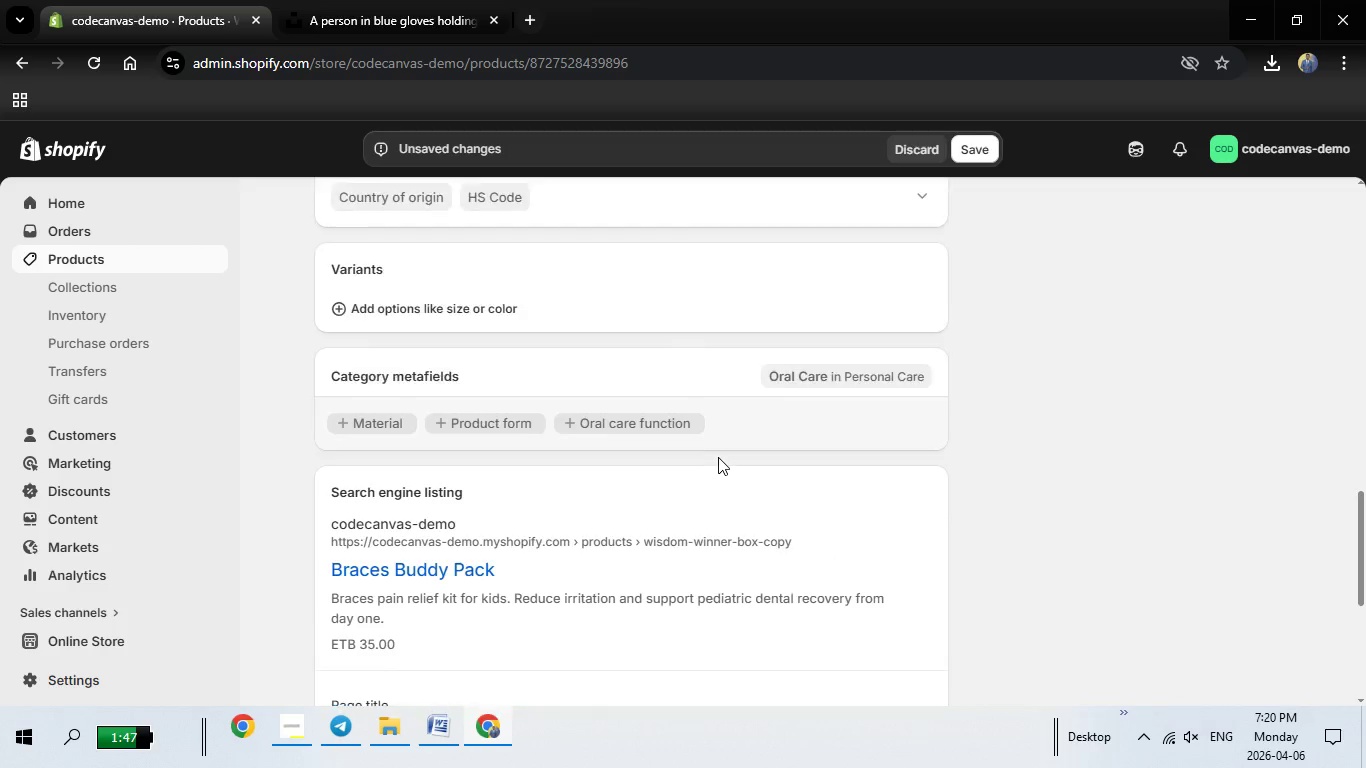 
scroll: coordinate [718, 457], scroll_direction: down, amount: 1.0
 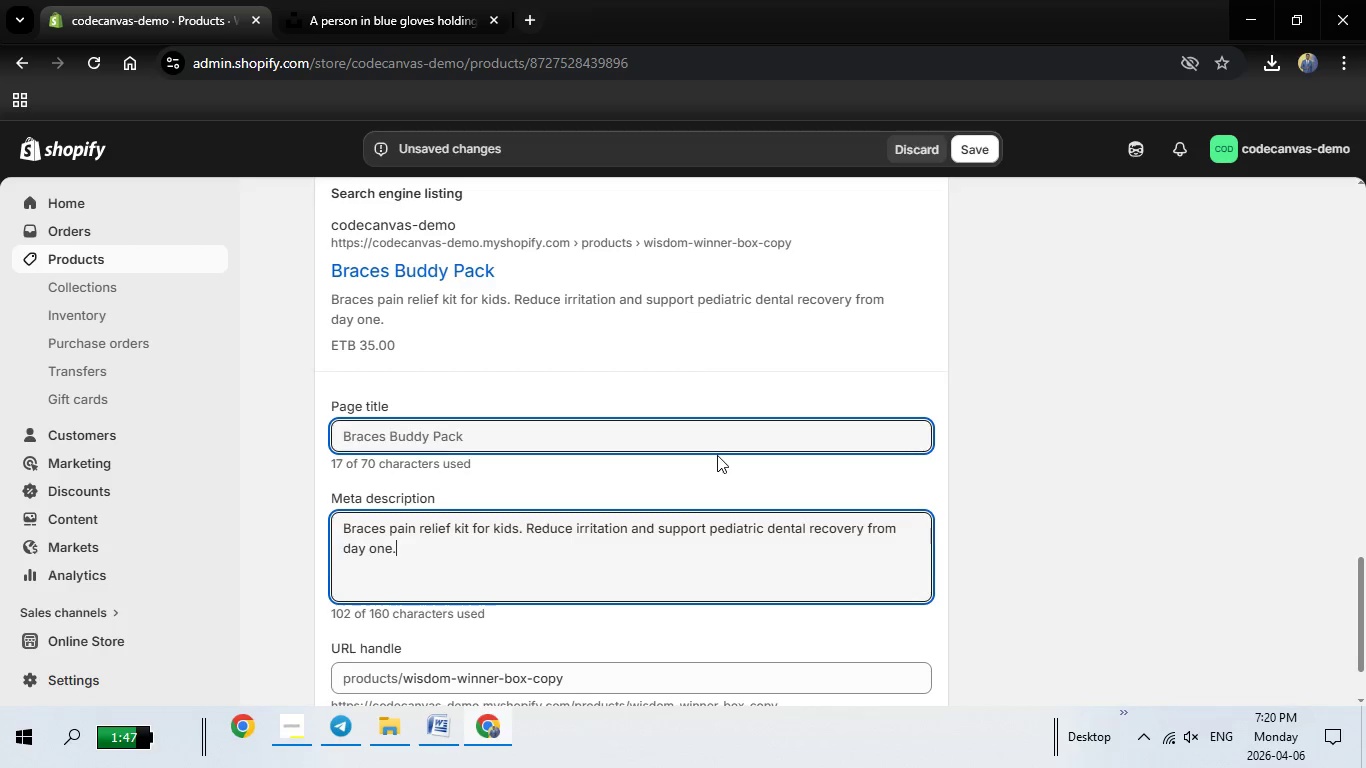 
scroll: coordinate [717, 453], scroll_direction: up, amount: 9.0
 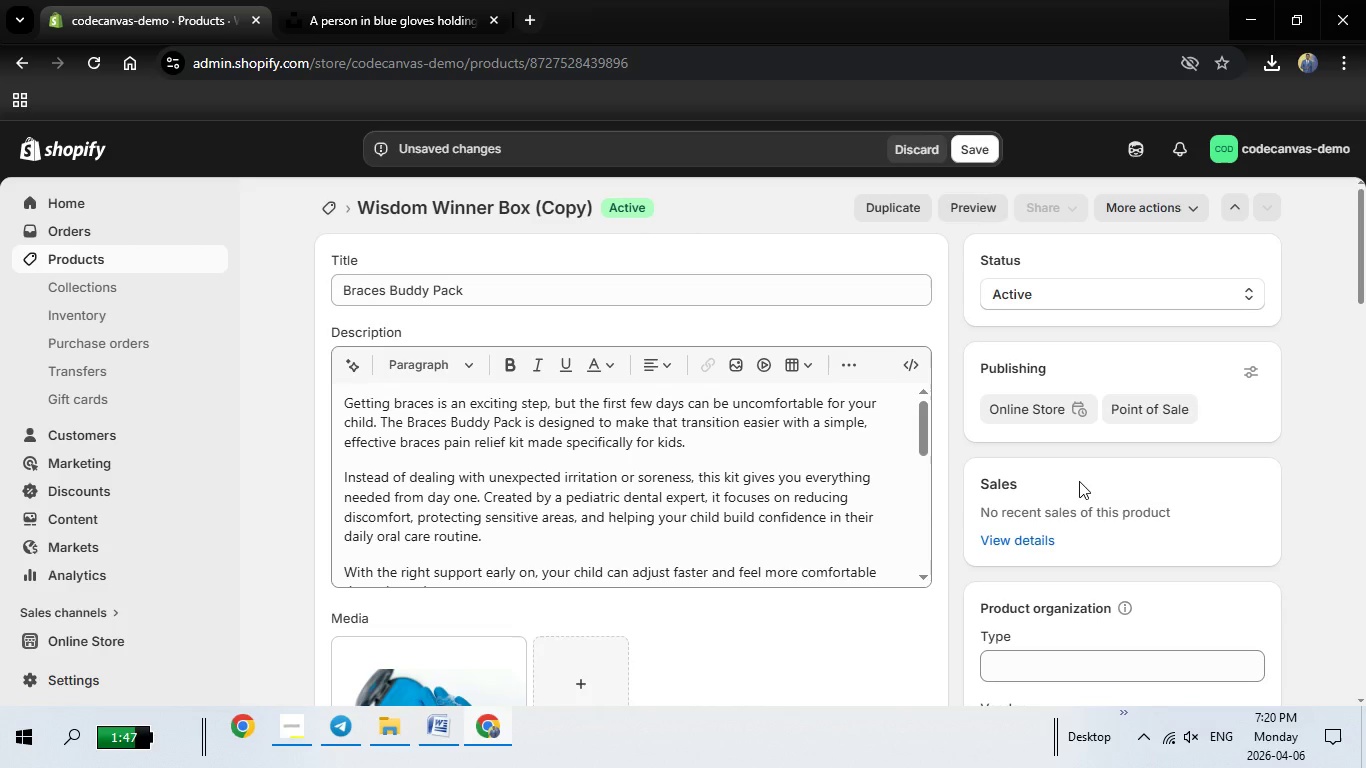 
scroll: coordinate [1060, 450], scroll_direction: down, amount: 3.0
 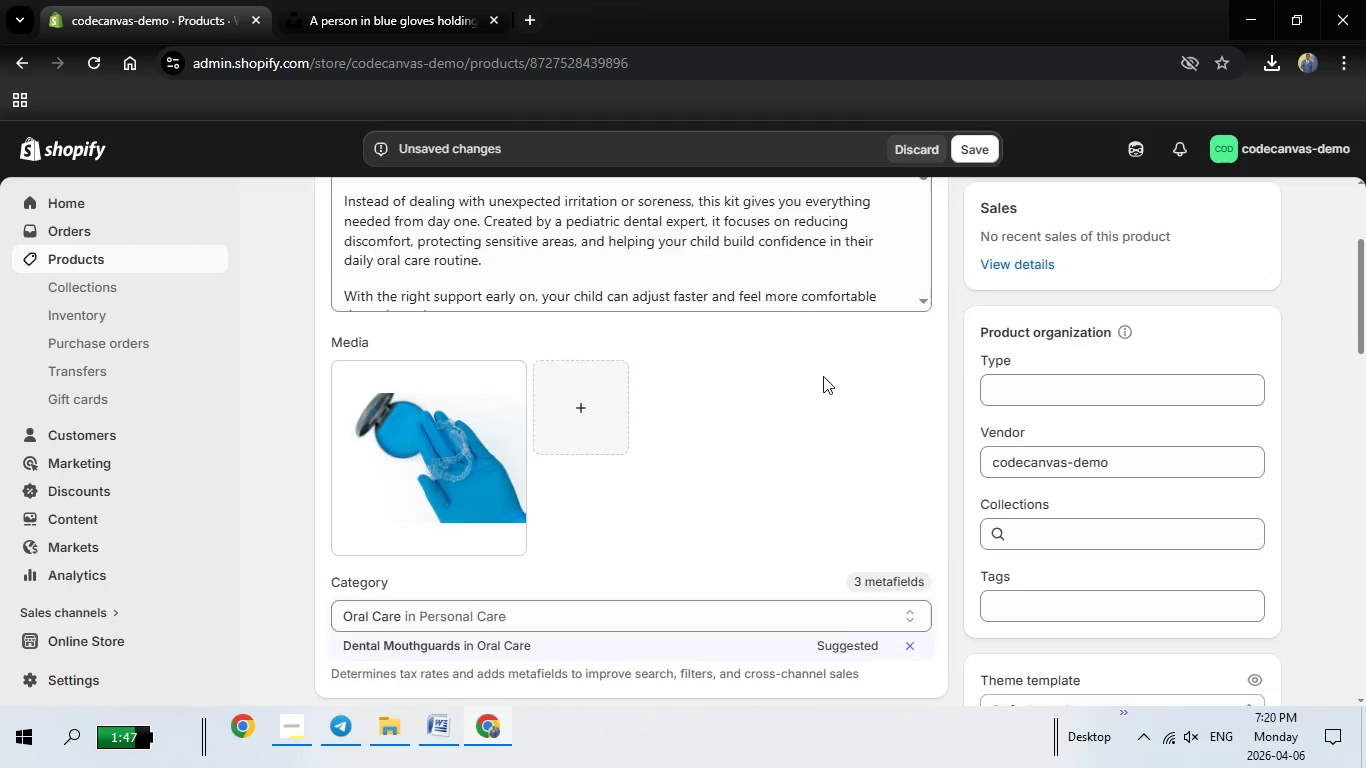 
scroll: coordinate [828, 337], scroll_direction: up, amount: 4.0
 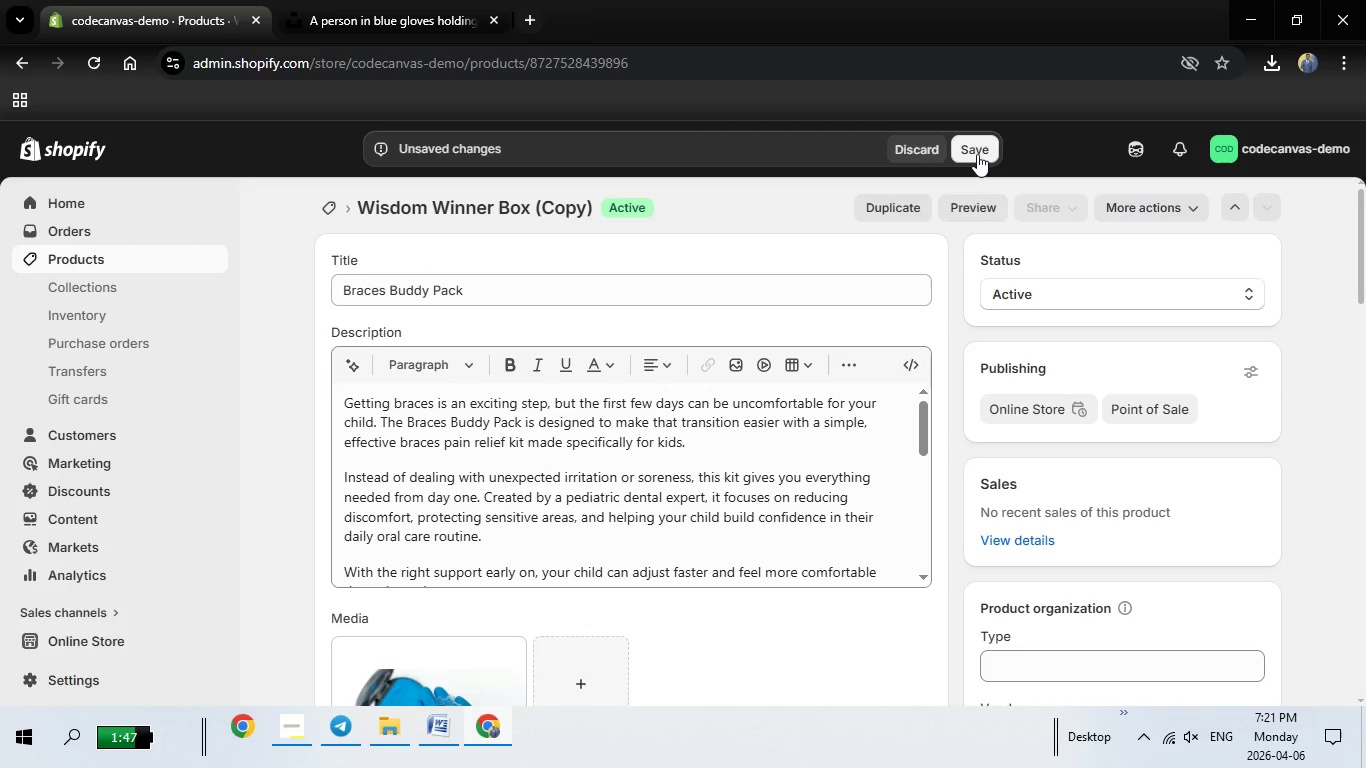 
left_click([977, 154])
 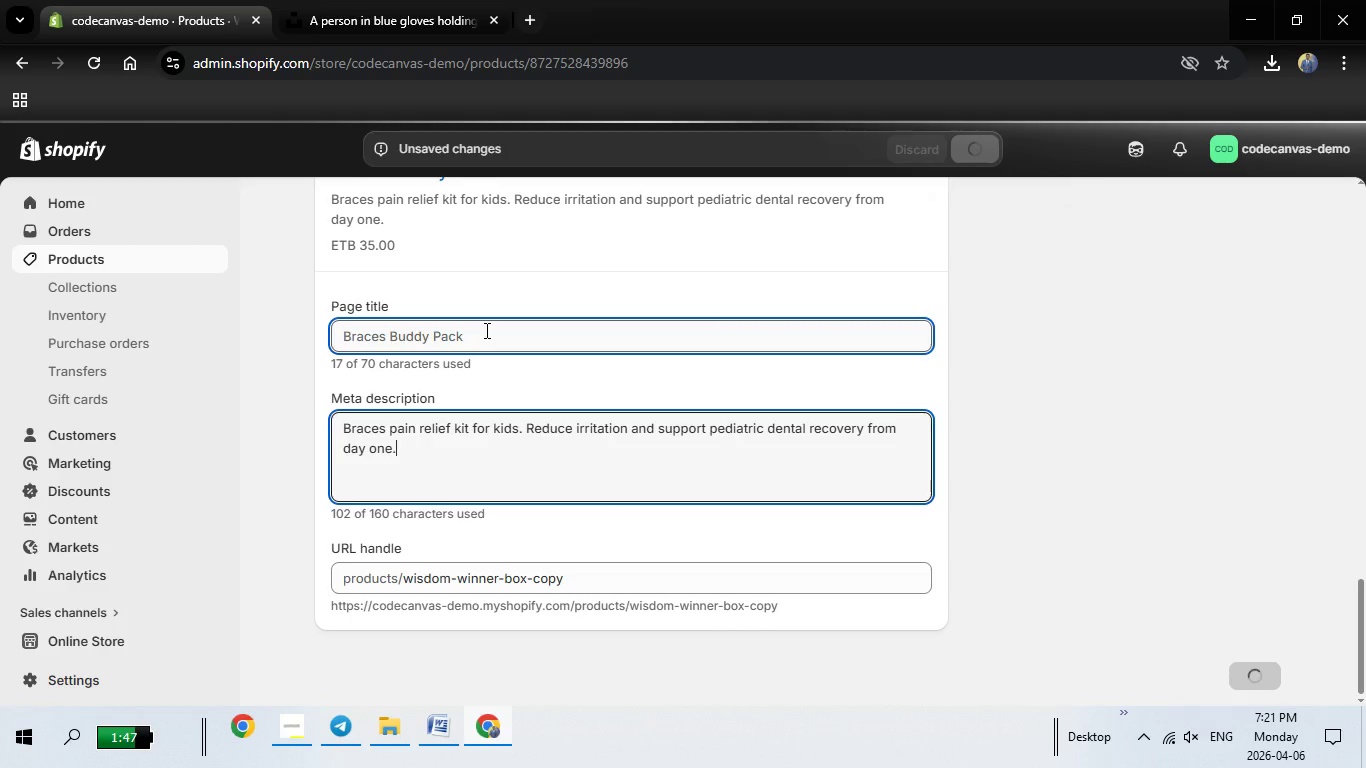 
wait(22.22)
 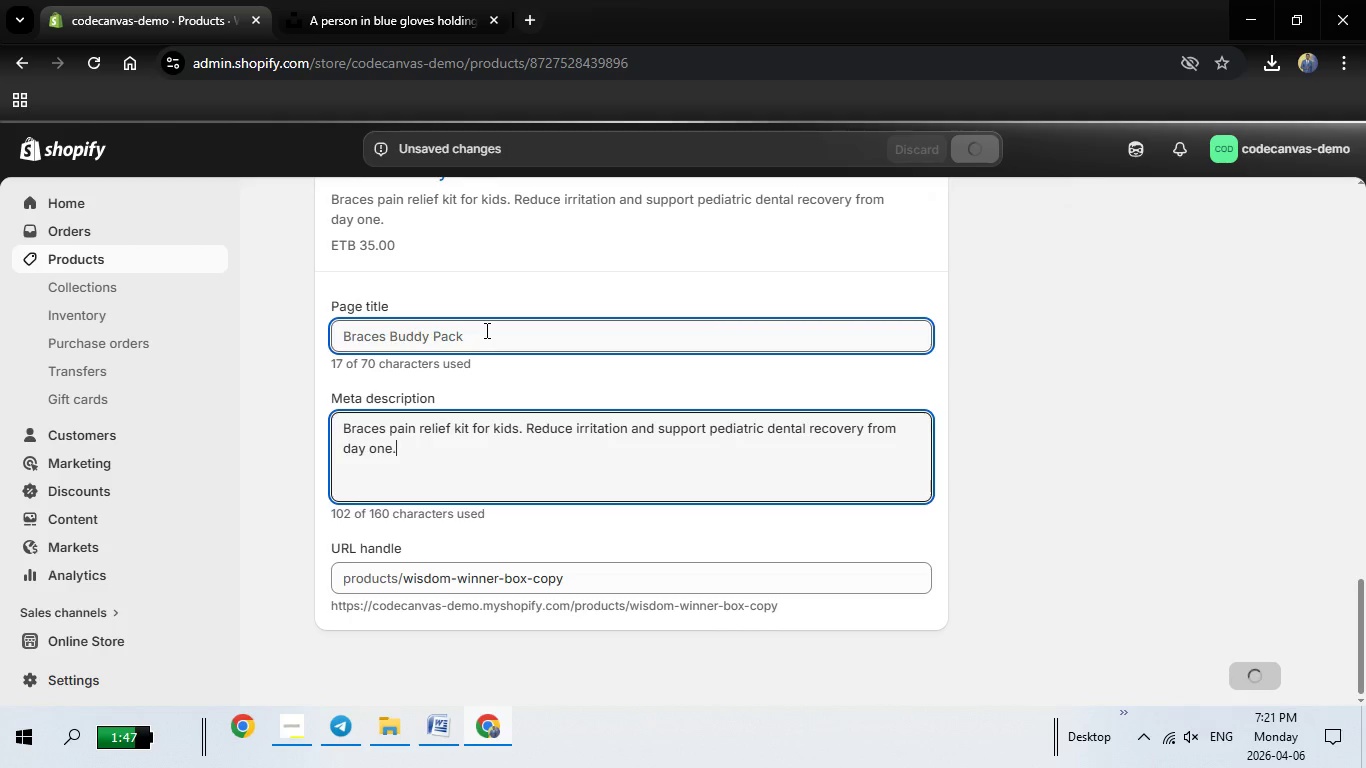 
left_click([79, 259])
 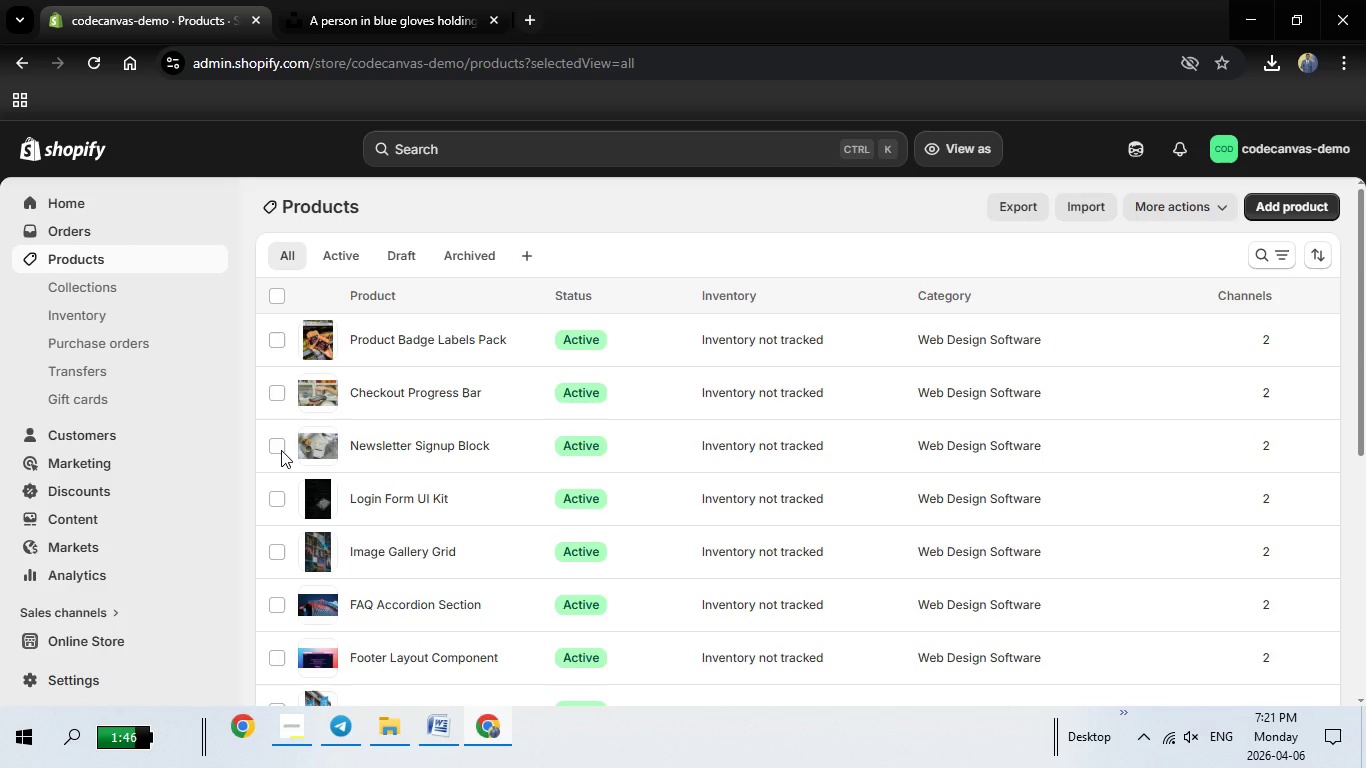 
wait(14.94)
 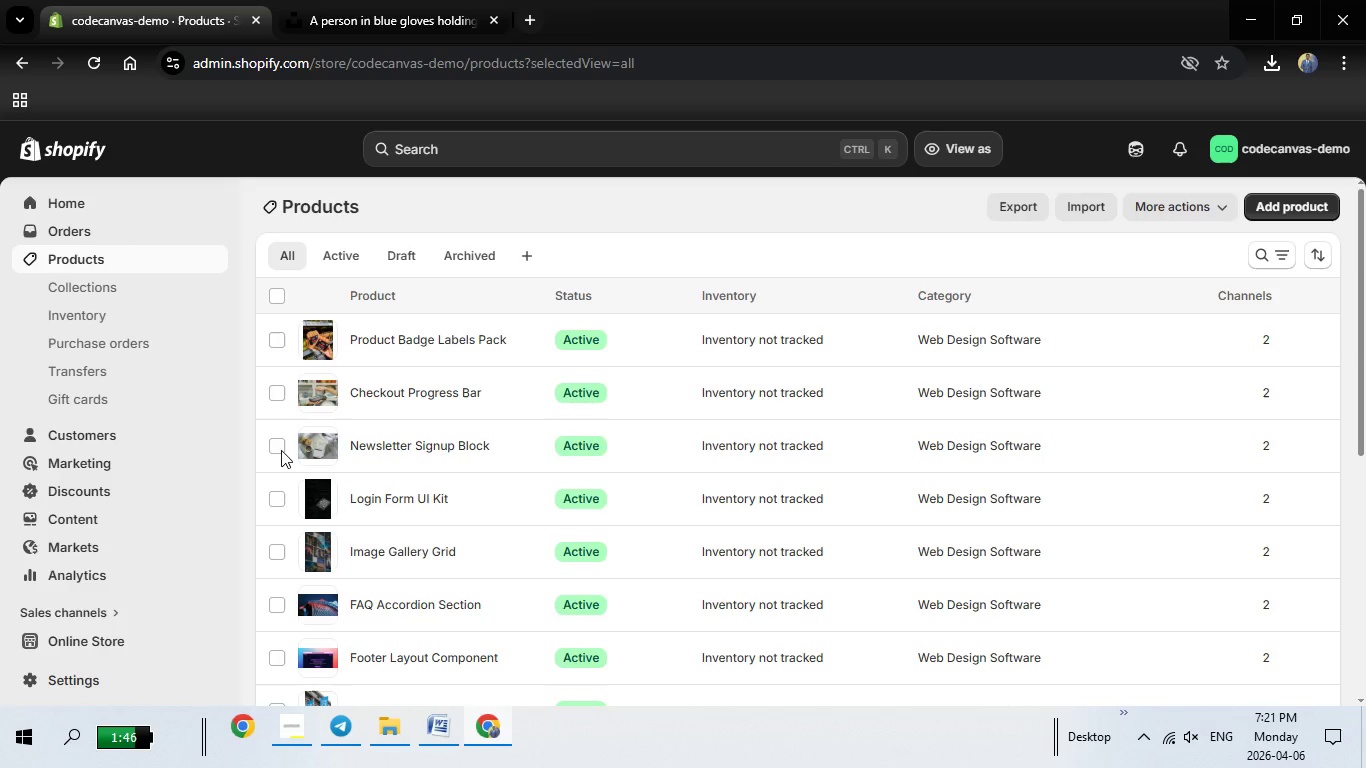 
left_click([282, 453])
 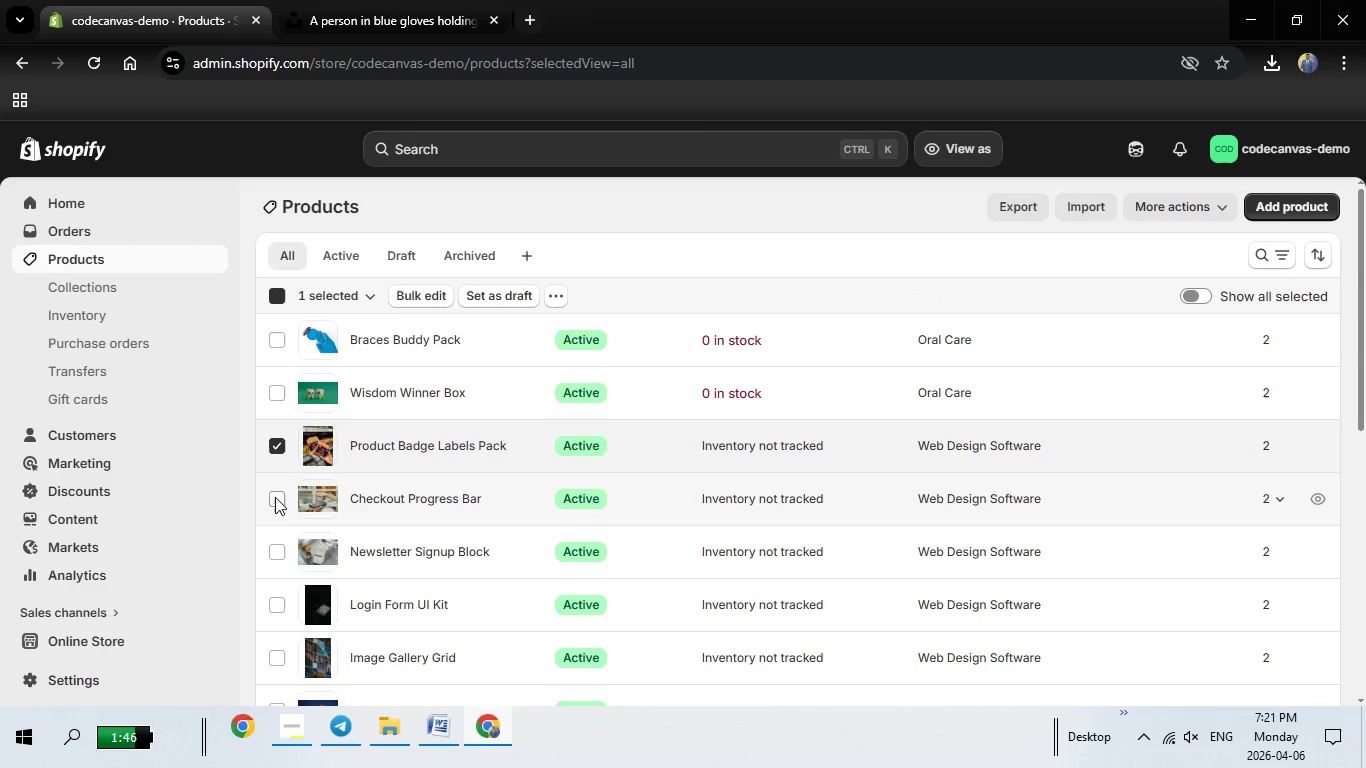 
left_click([275, 497])
 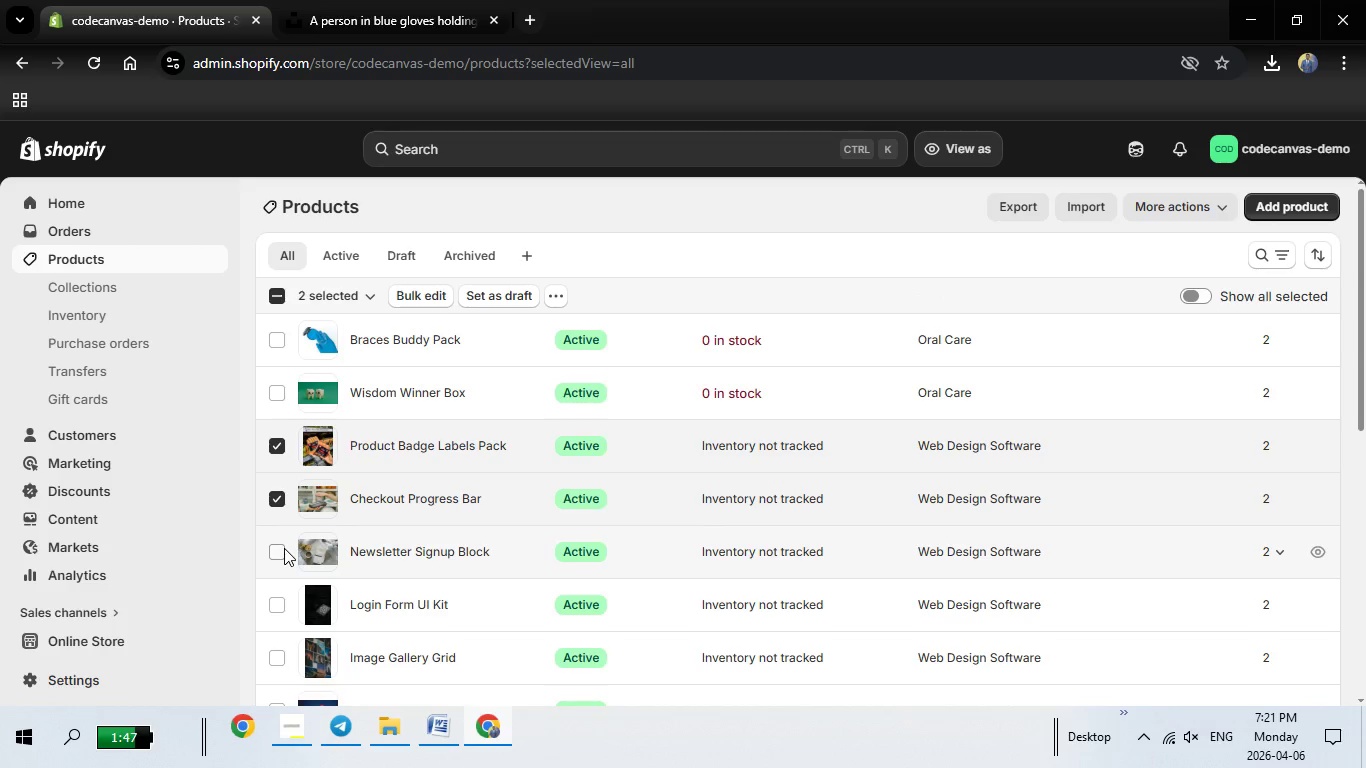 
left_click([284, 548])
 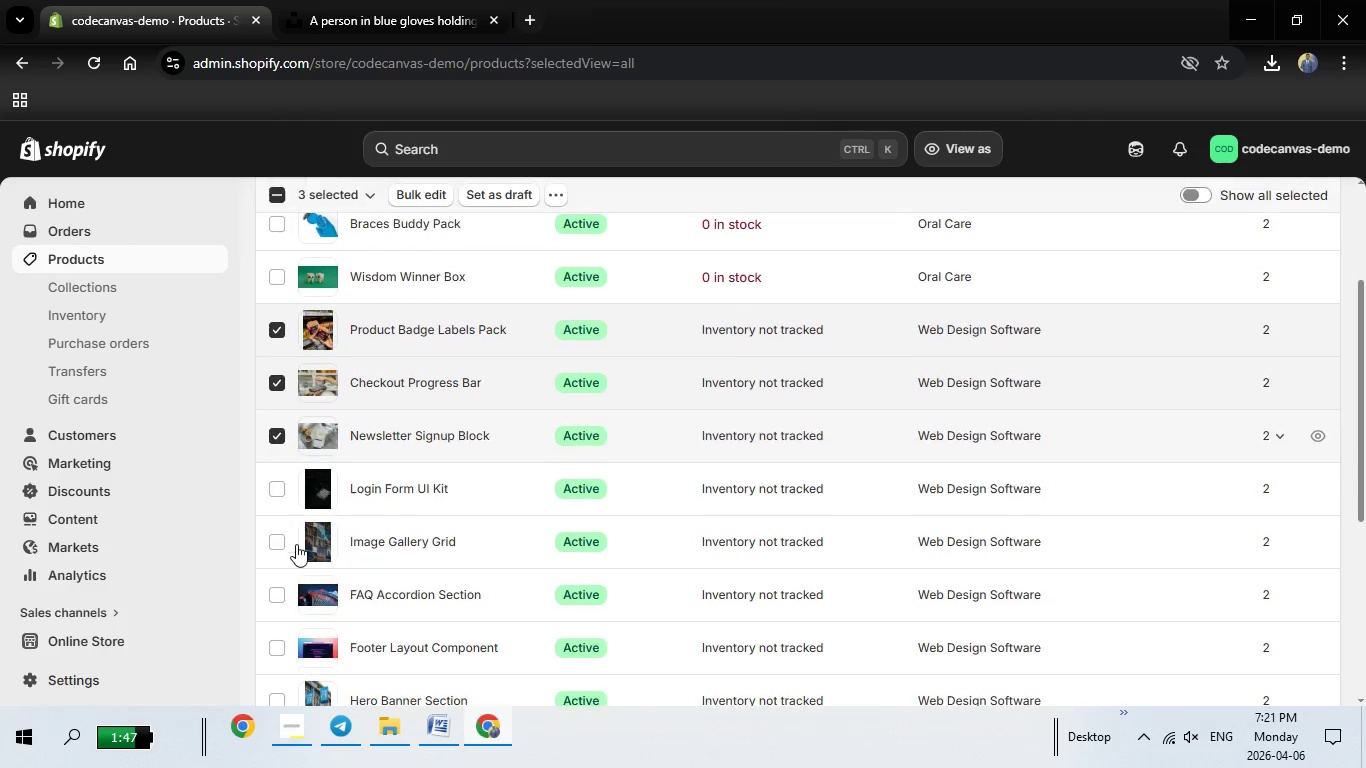 
scroll: coordinate [296, 544], scroll_direction: down, amount: 2.0
 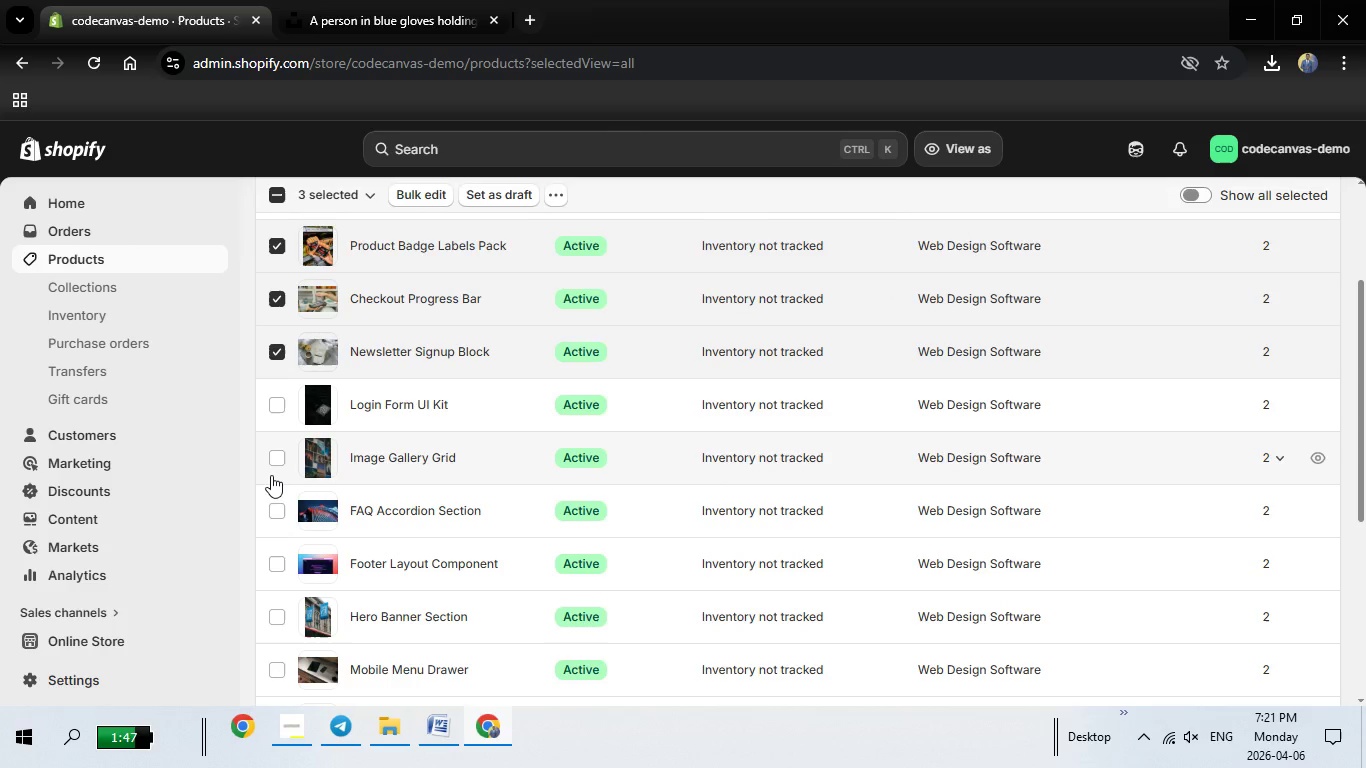 
left_click([271, 476])
 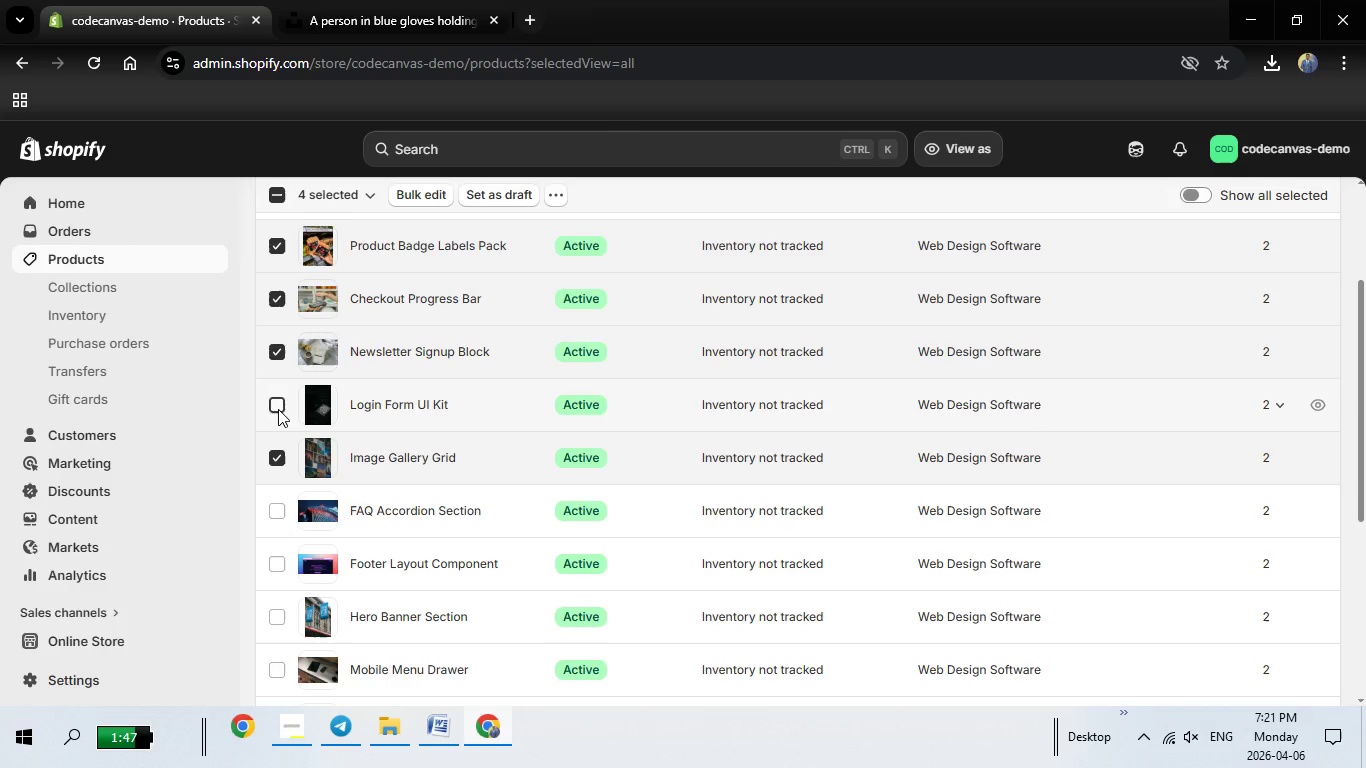 
left_click([278, 409])
 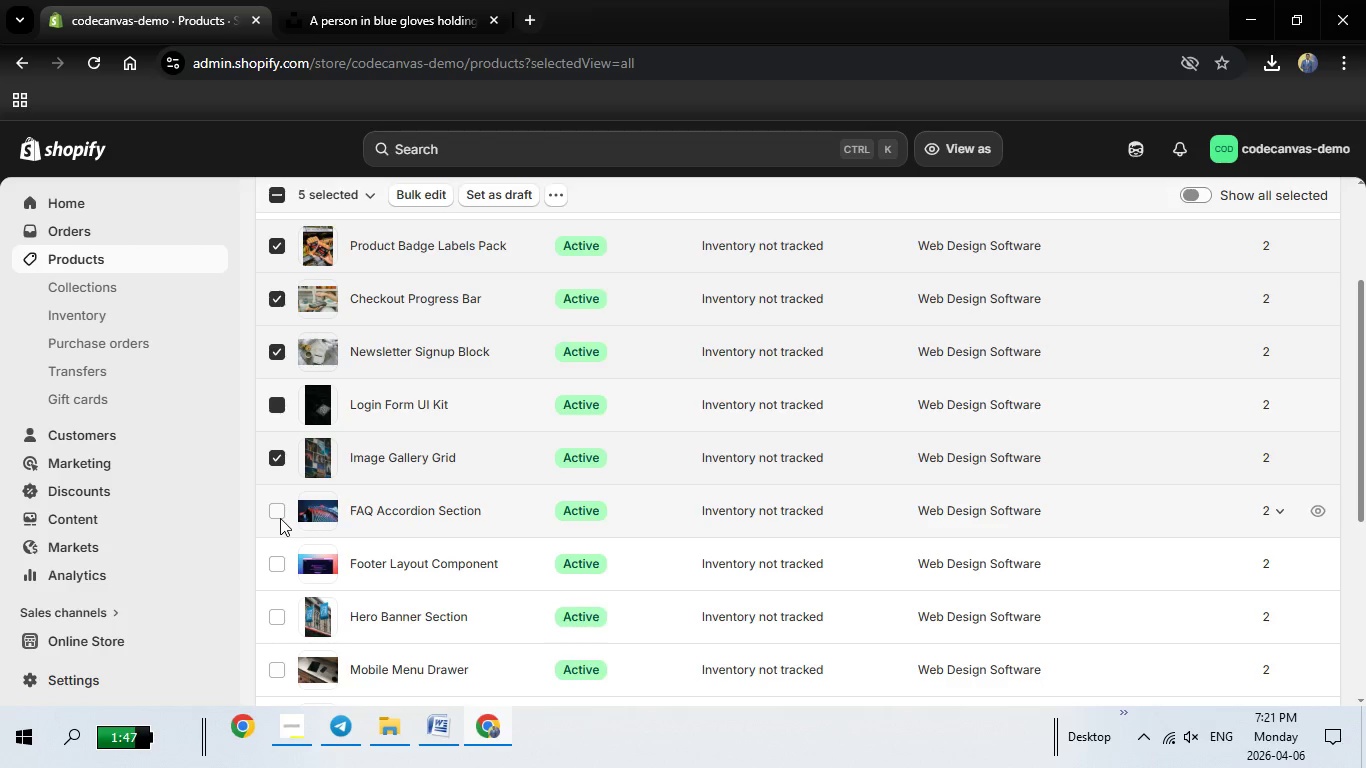 
left_click([280, 518])
 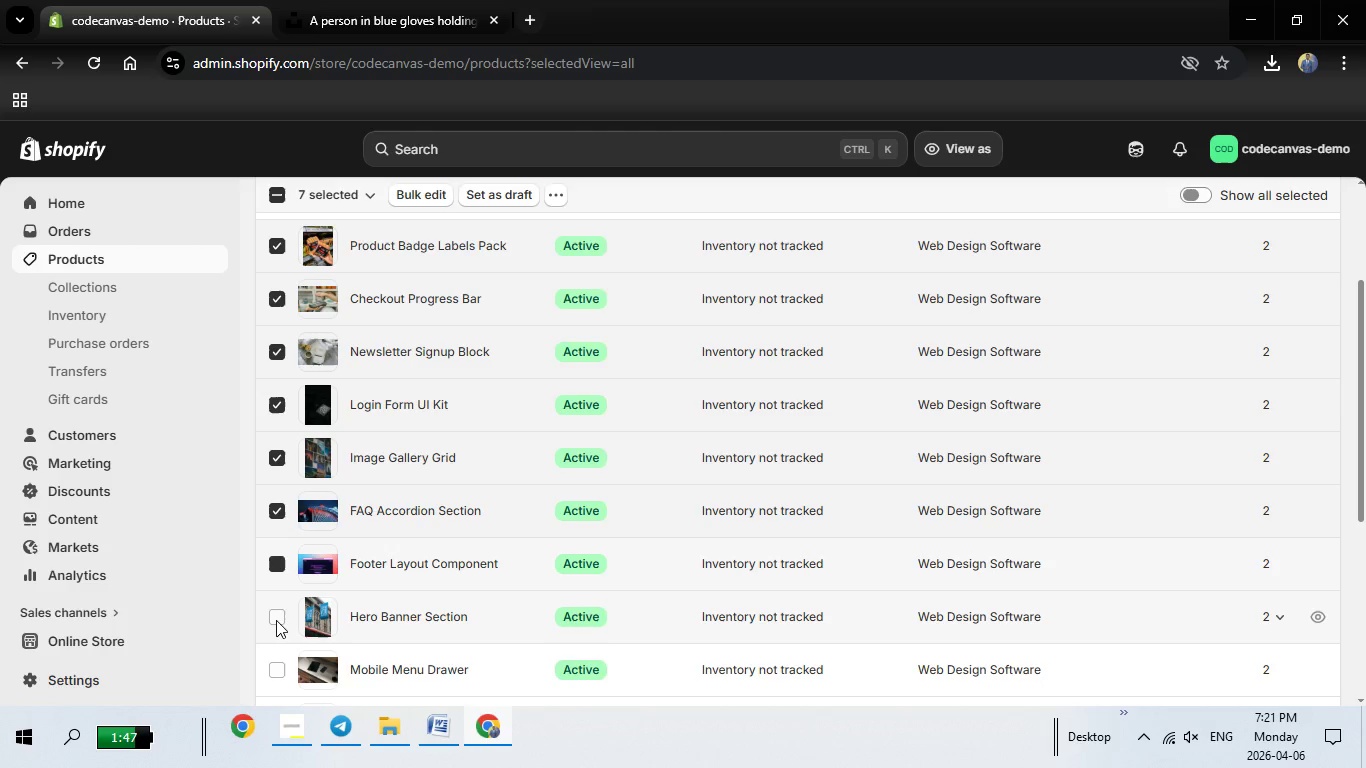 
left_click([276, 620])
 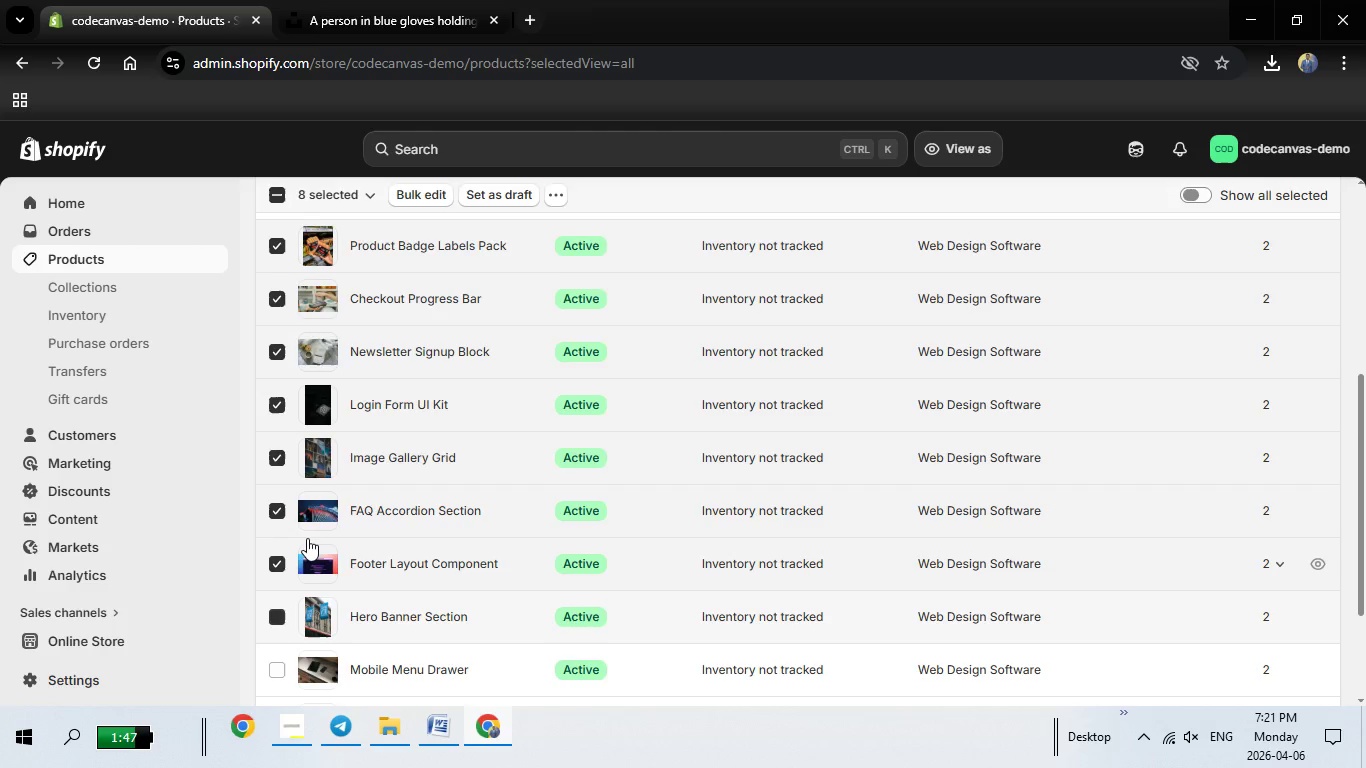 
scroll: coordinate [307, 538], scroll_direction: down, amount: 4.0
 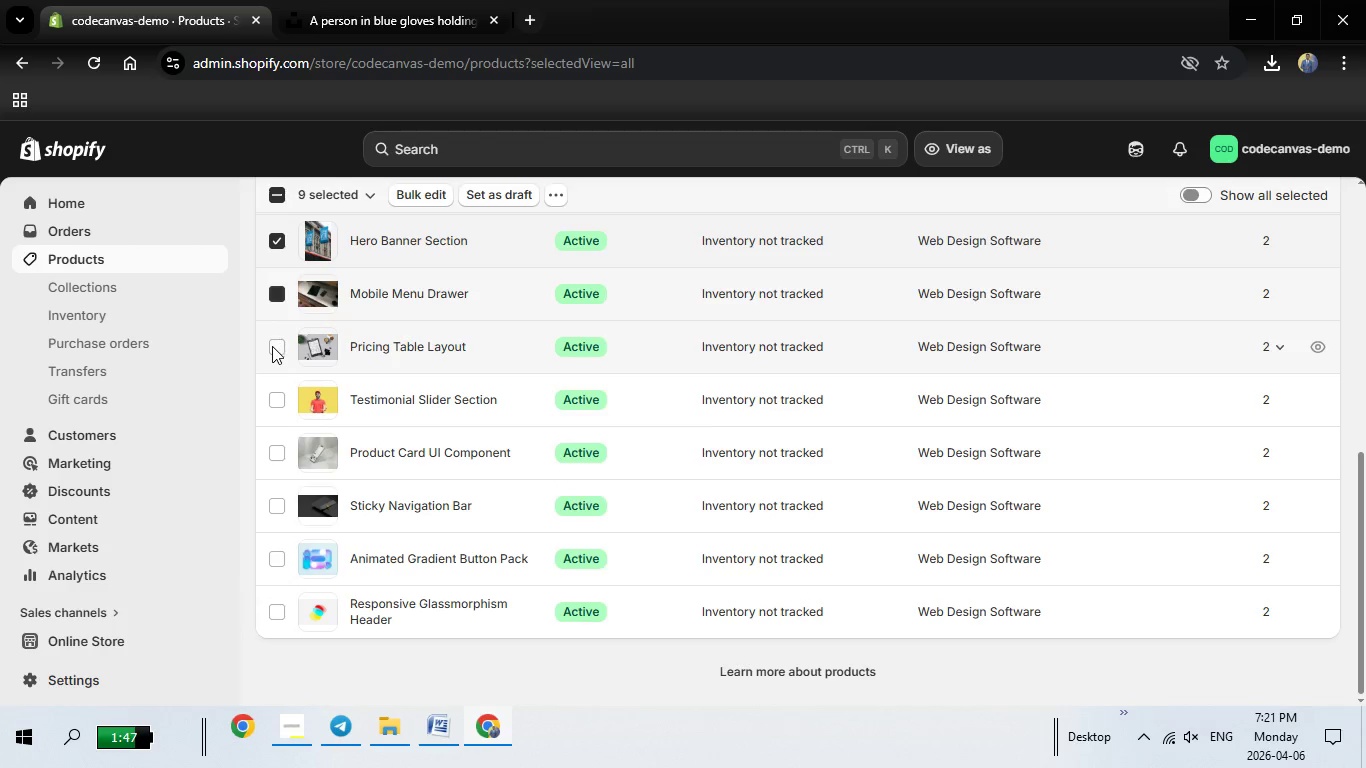 
left_click([273, 351])
 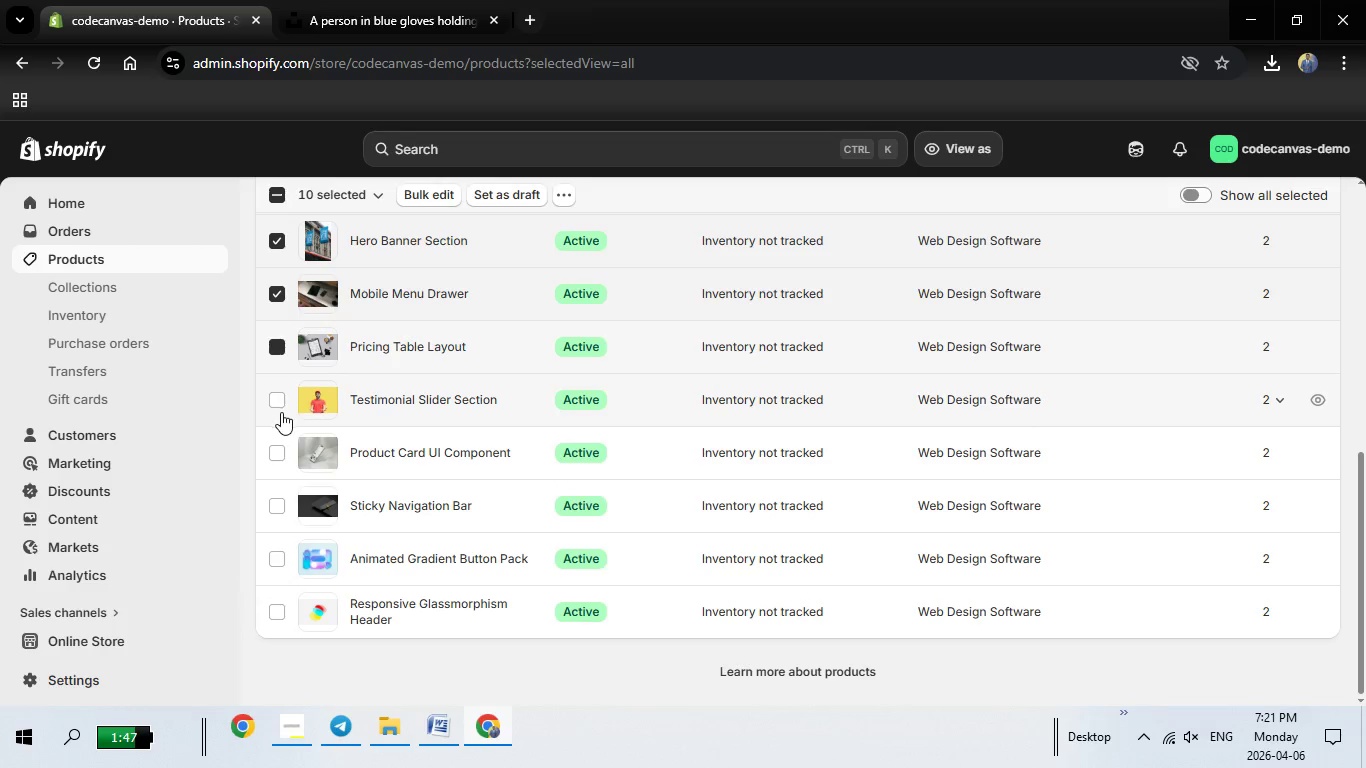 
left_click([281, 411])
 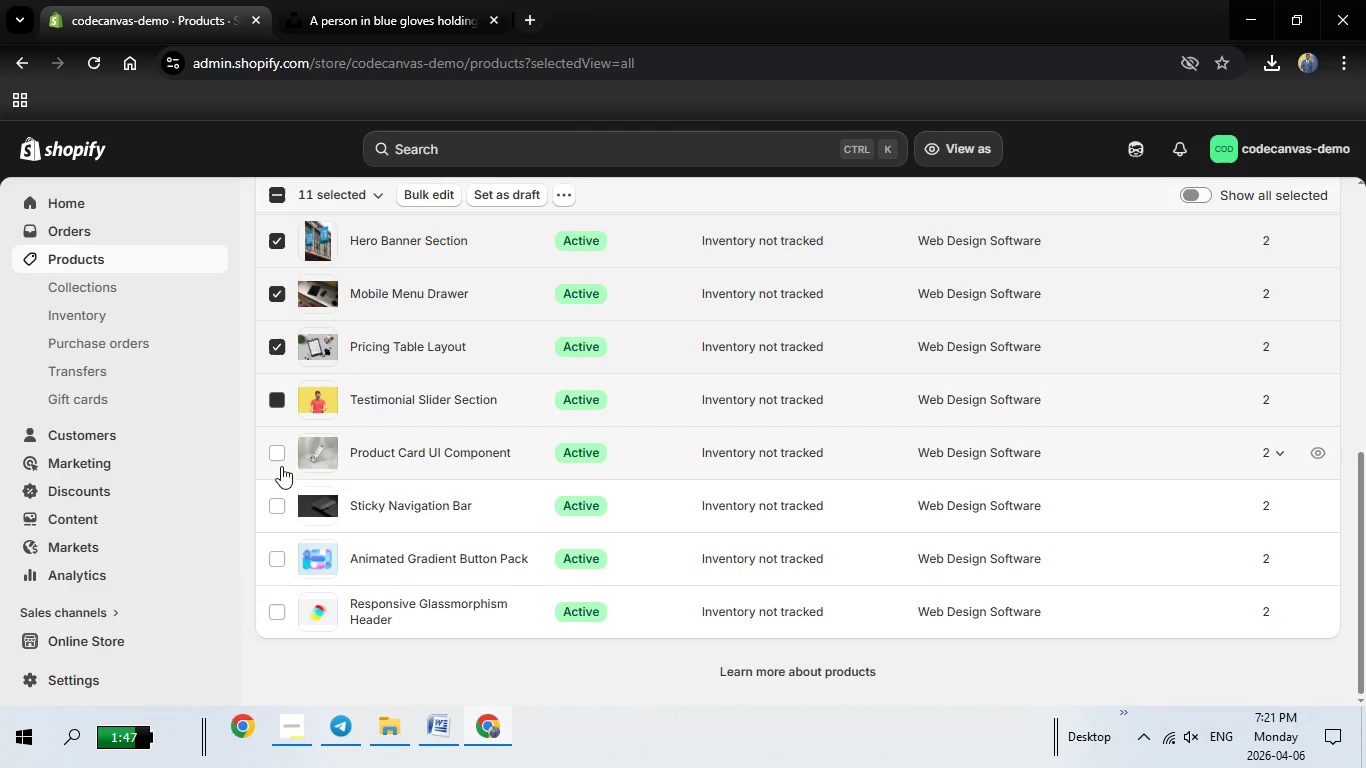 
left_click([279, 462])
 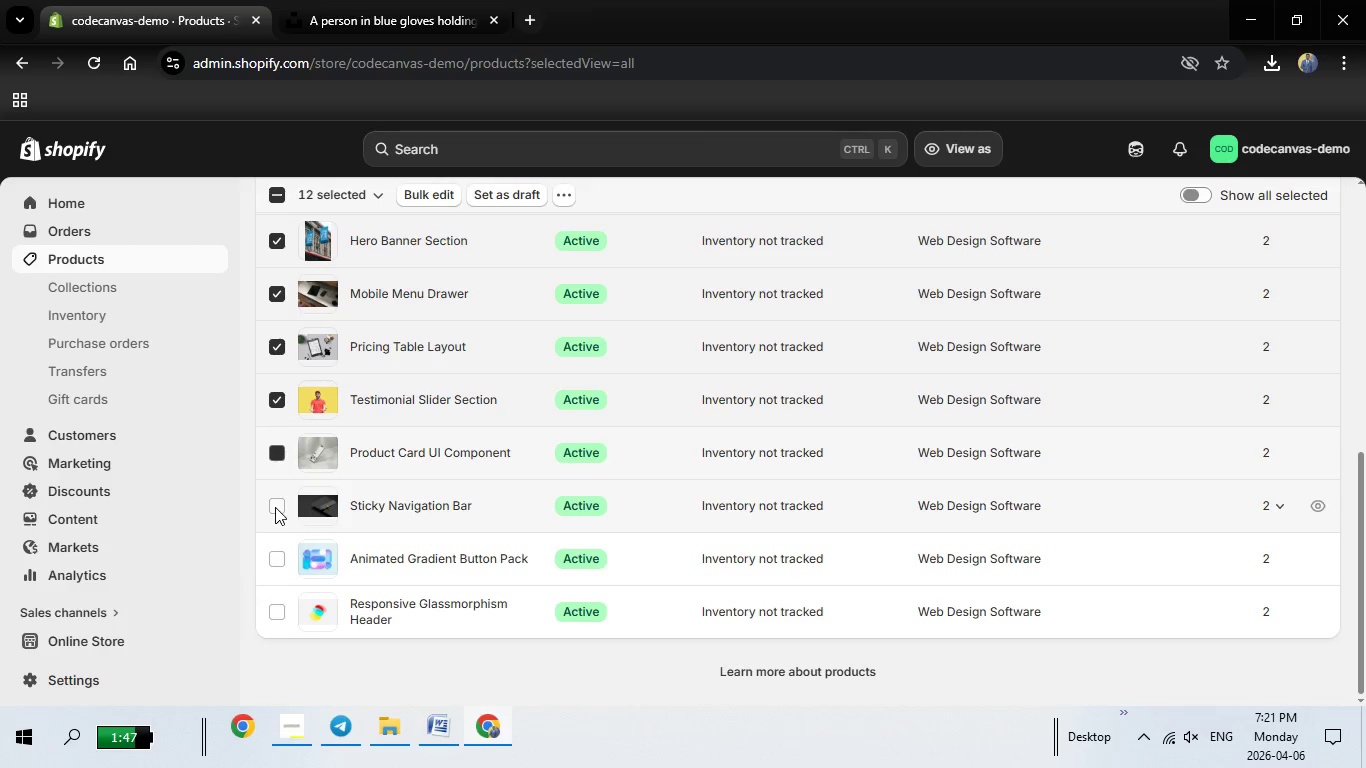 
left_click([276, 507])
 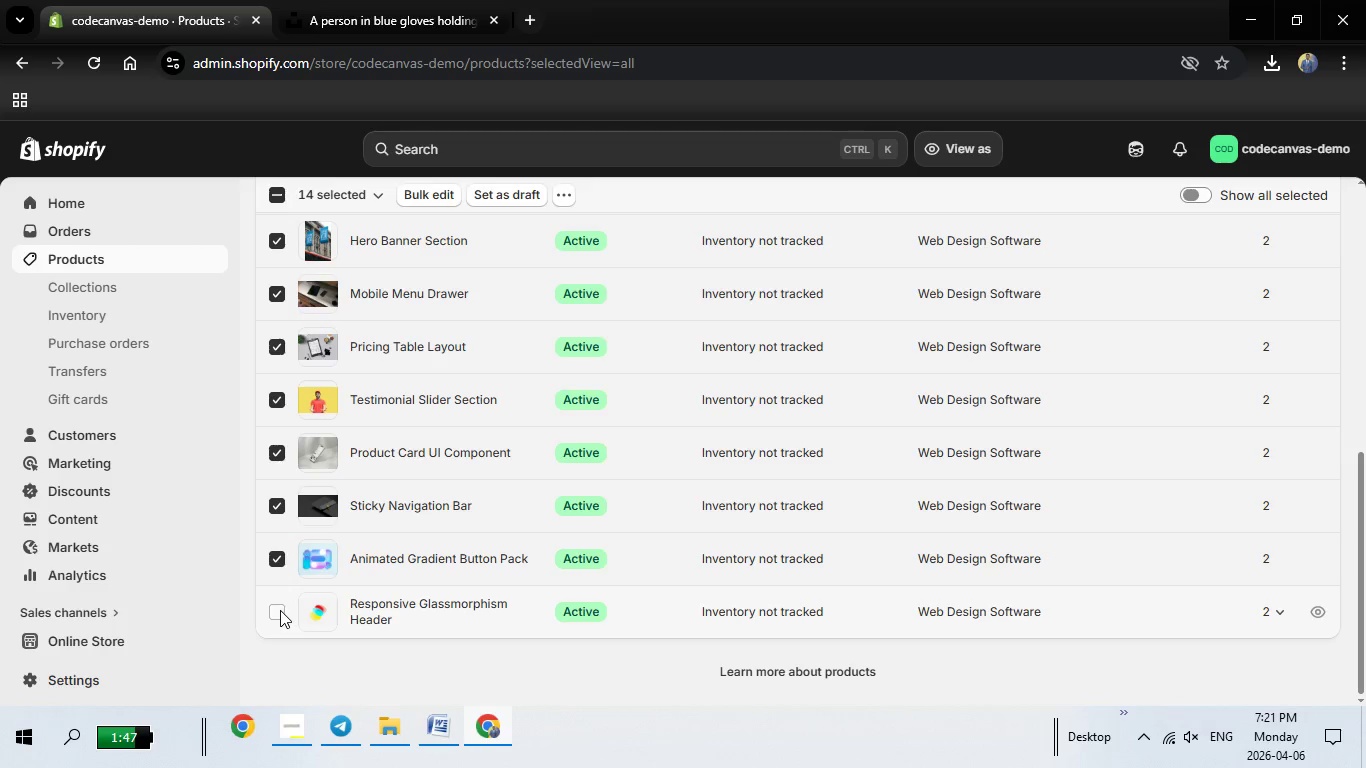 
left_click([280, 610])
 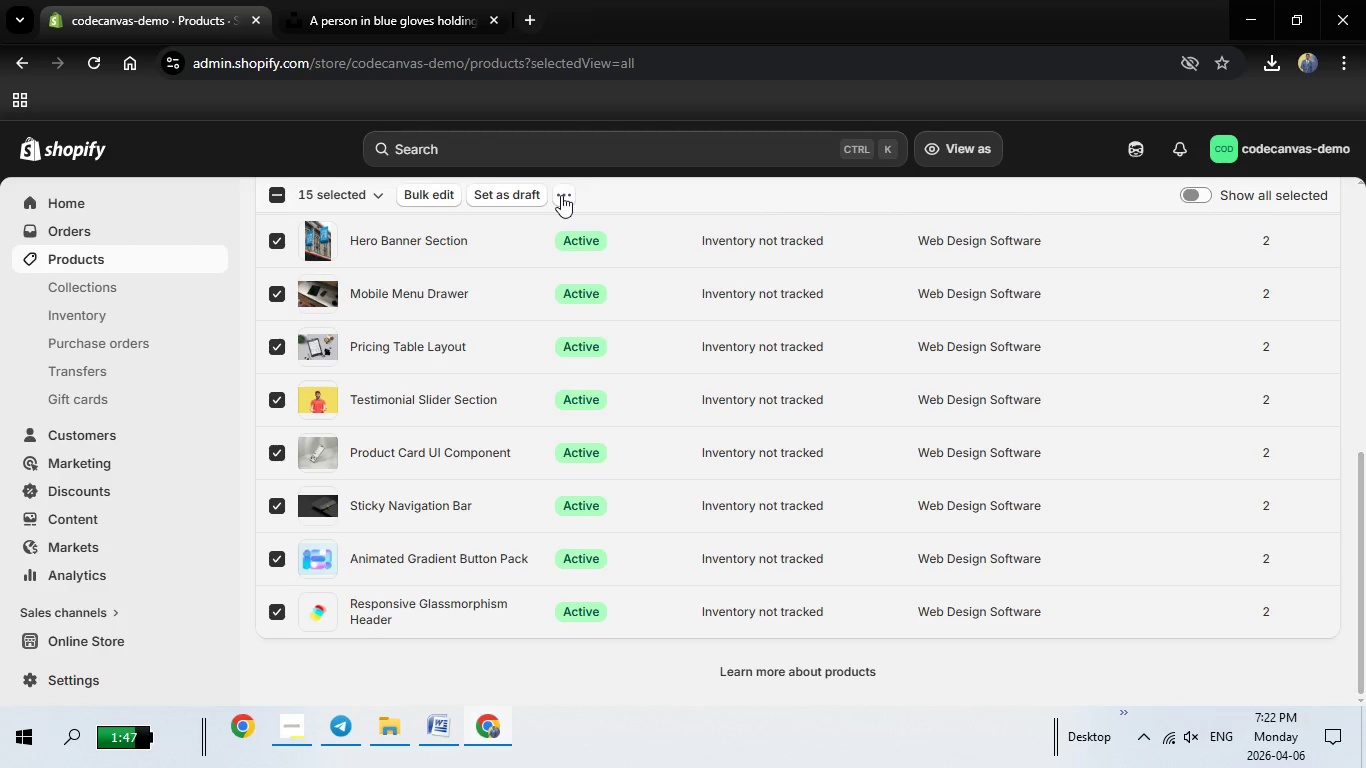 
left_click([561, 195])
 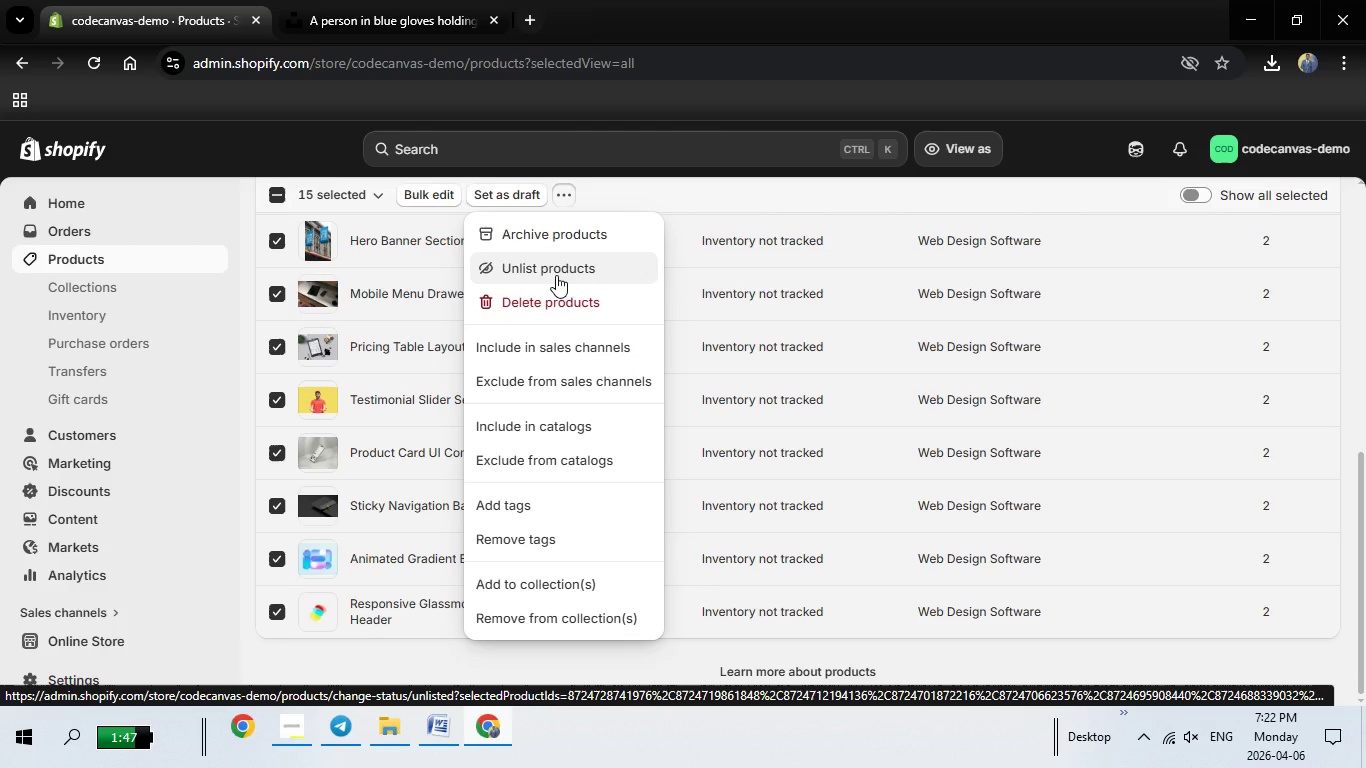 
wait(7.08)
 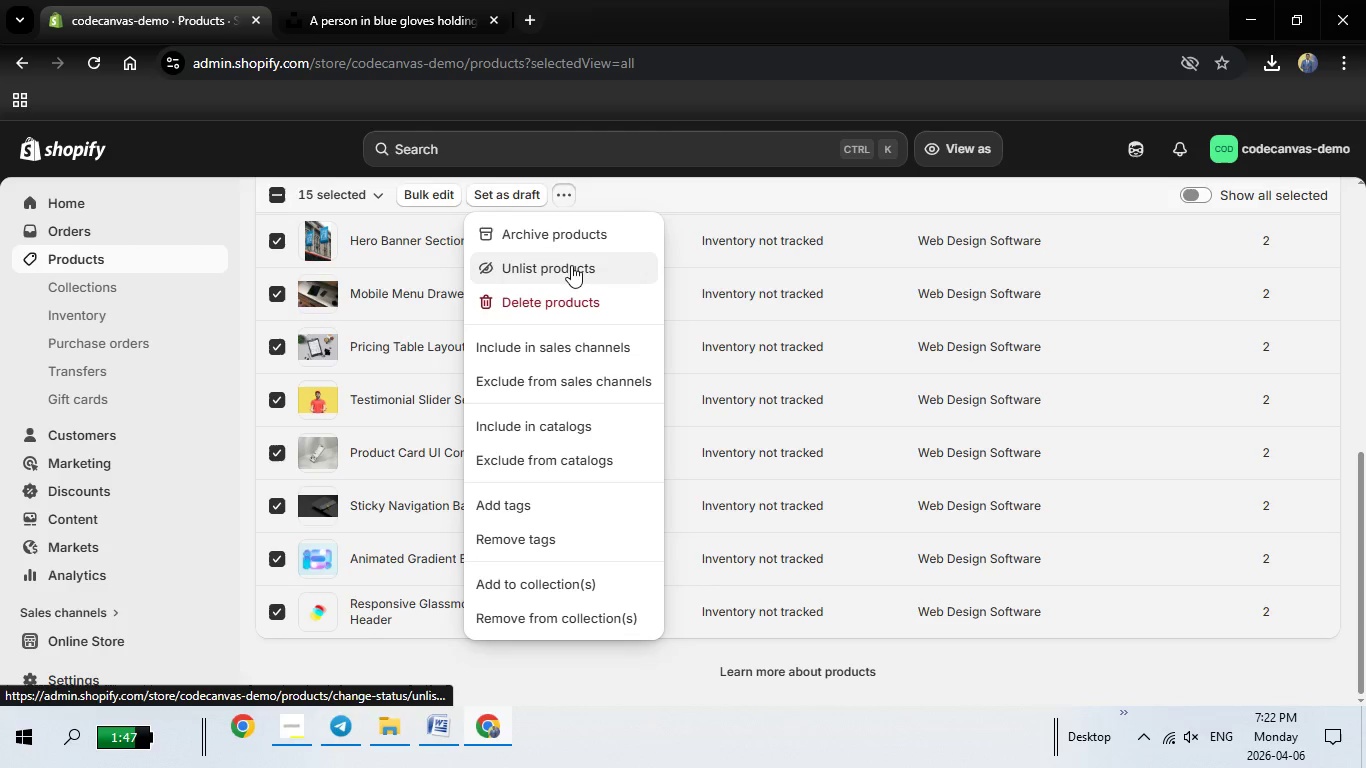 
left_click([556, 275])
 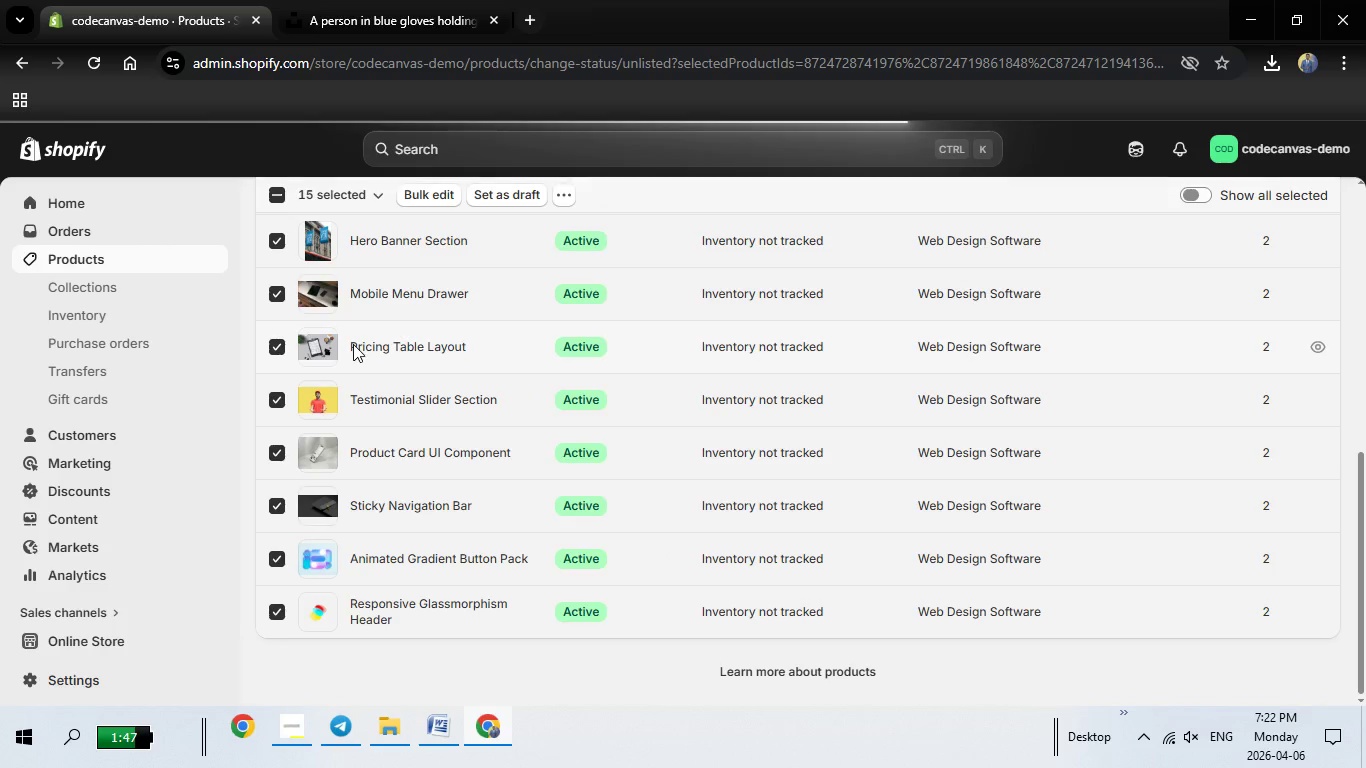 
wait(7.92)
 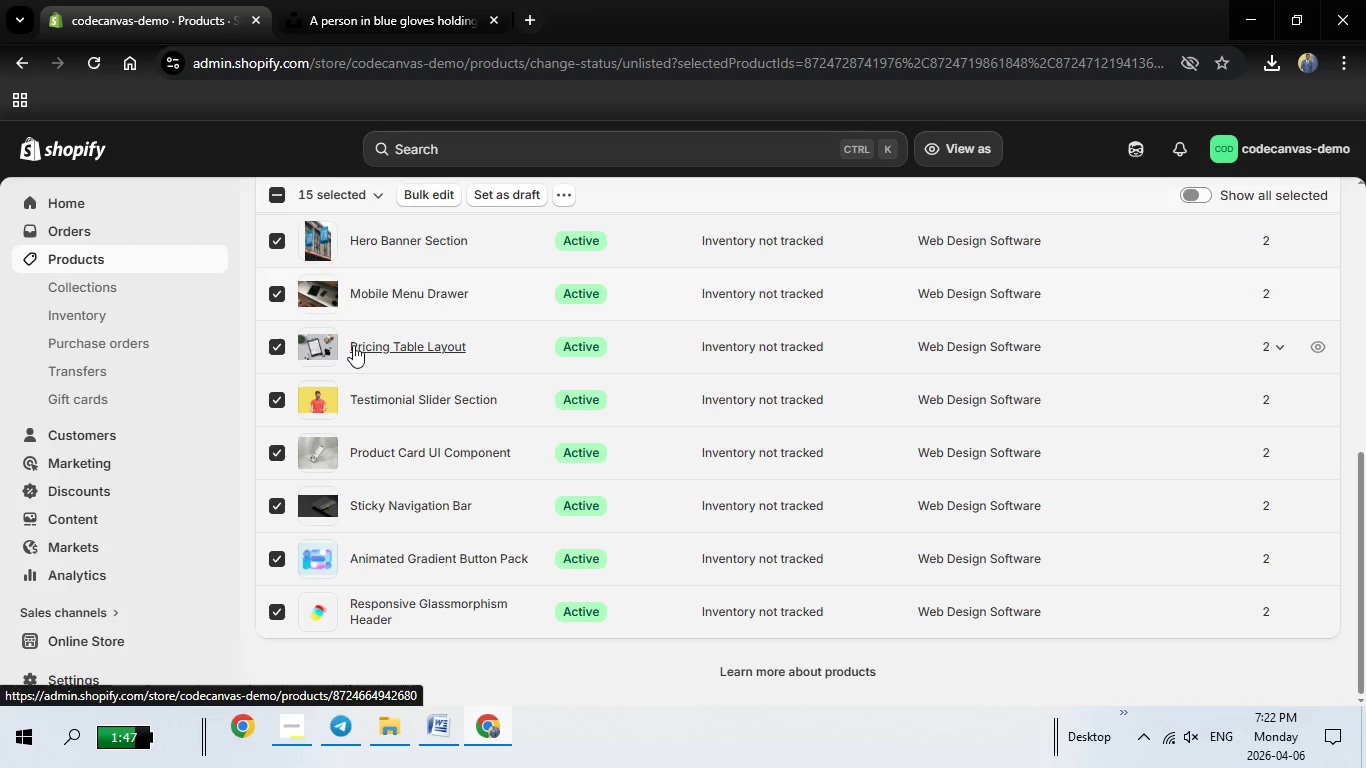 
left_click([920, 497])
 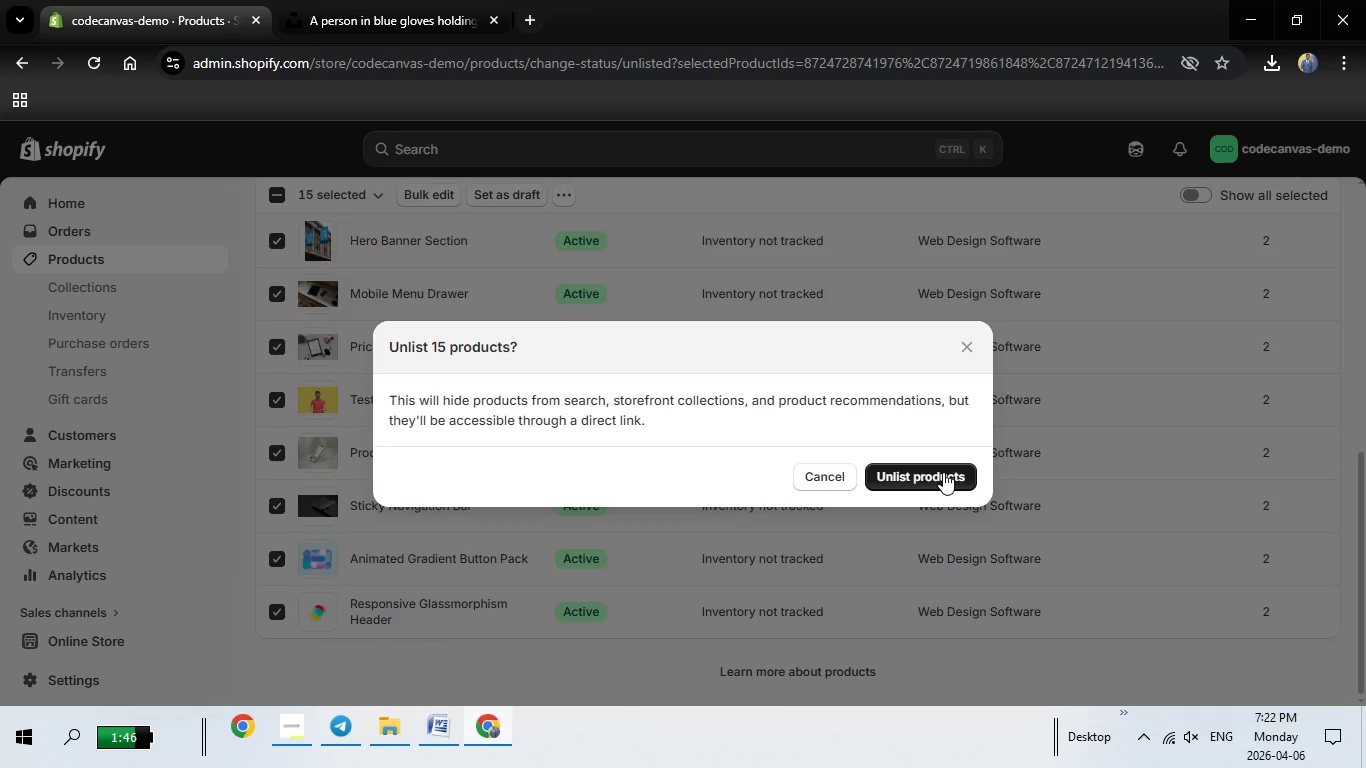 
left_click([943, 472])
 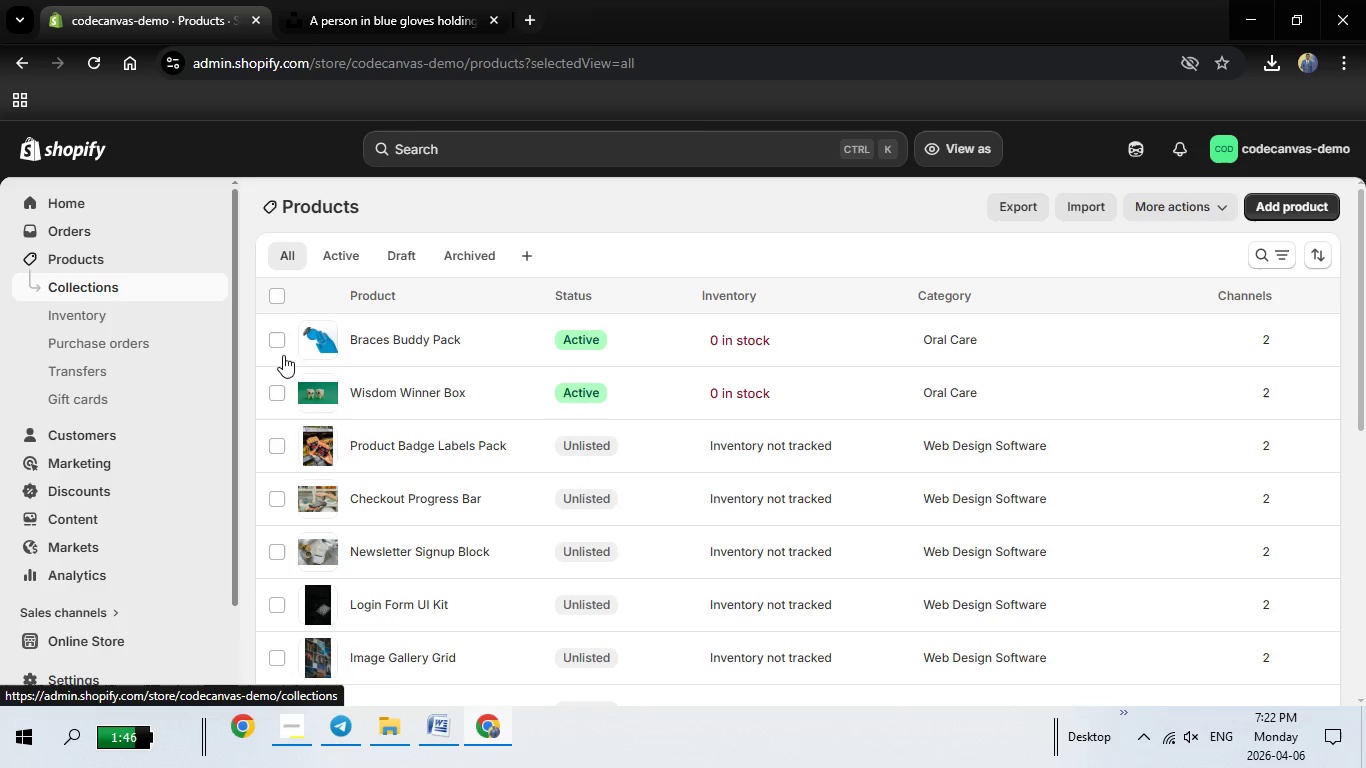 
wait(29.13)
 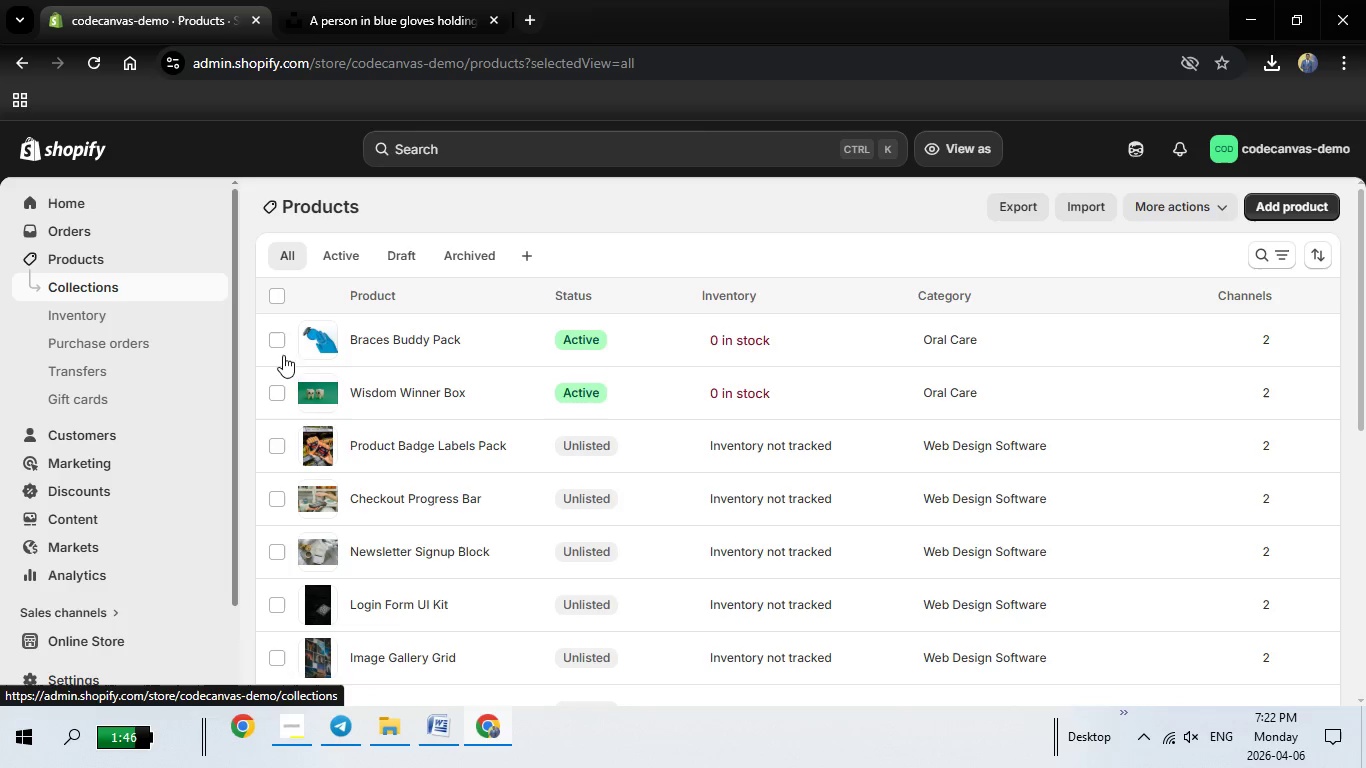 
mouse_move([397, 508])
 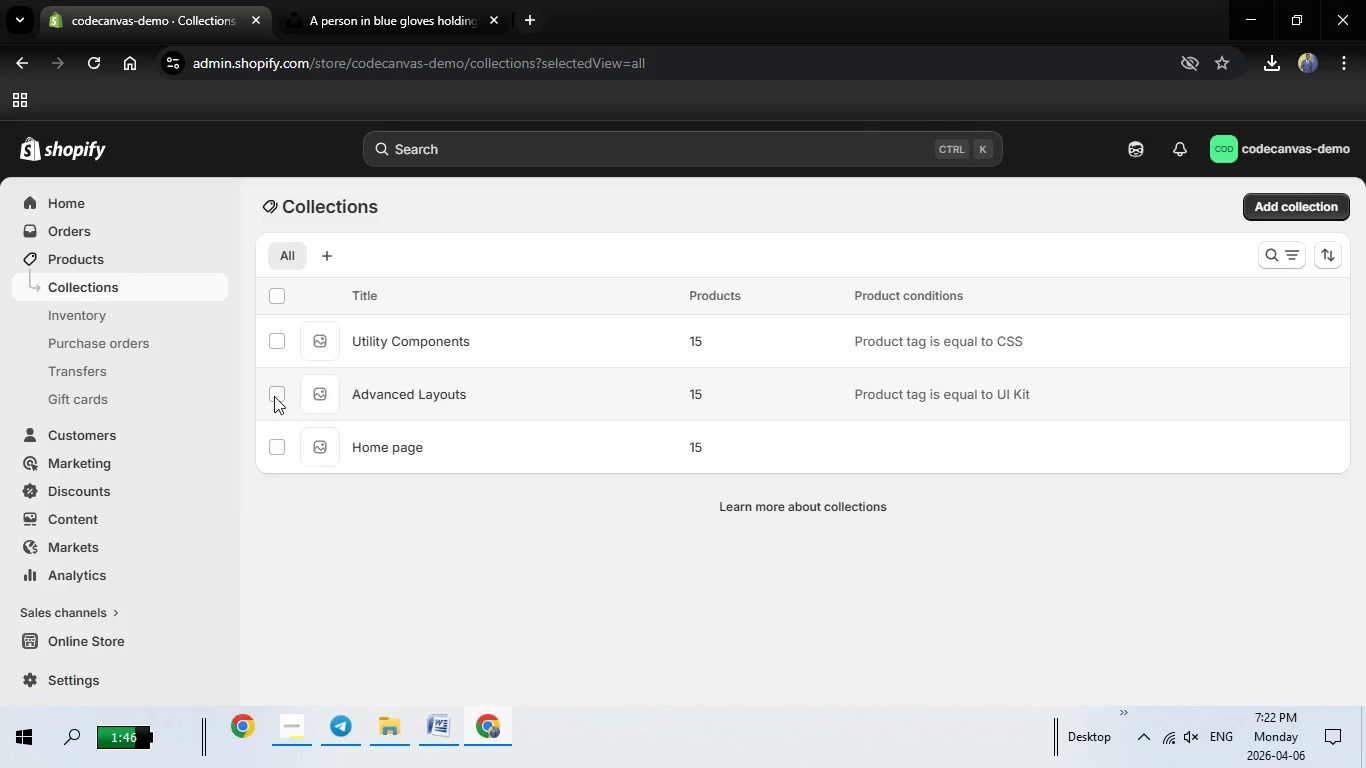 
left_click([274, 396])
 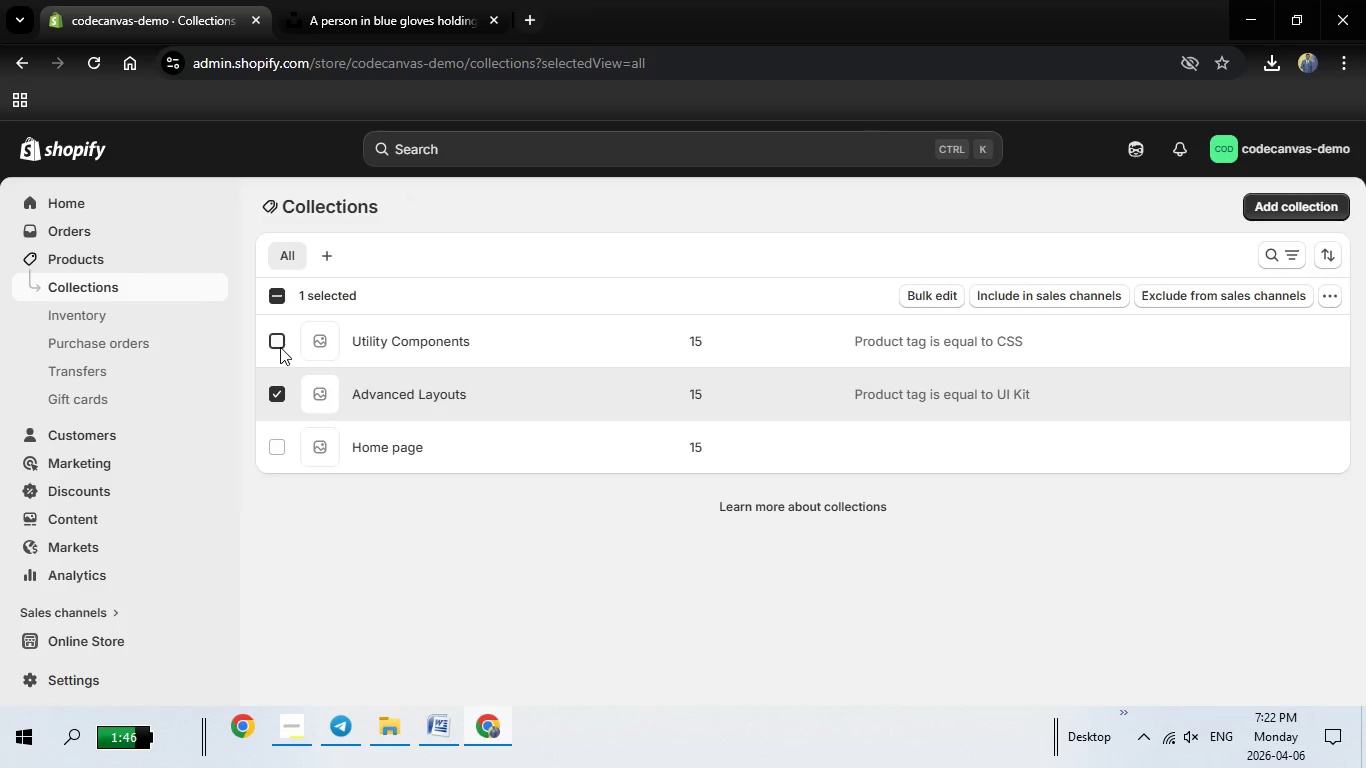 
left_click([280, 347])
 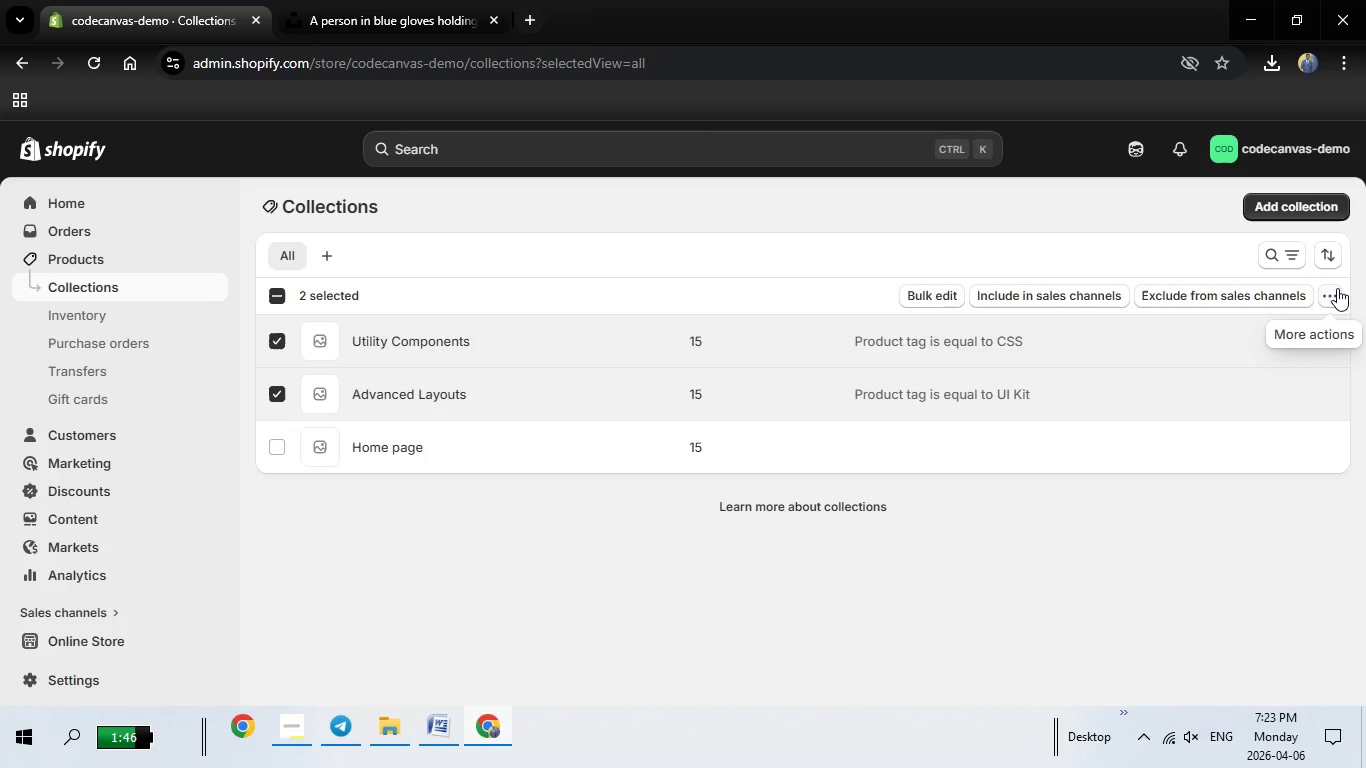 
left_click([1338, 289])
 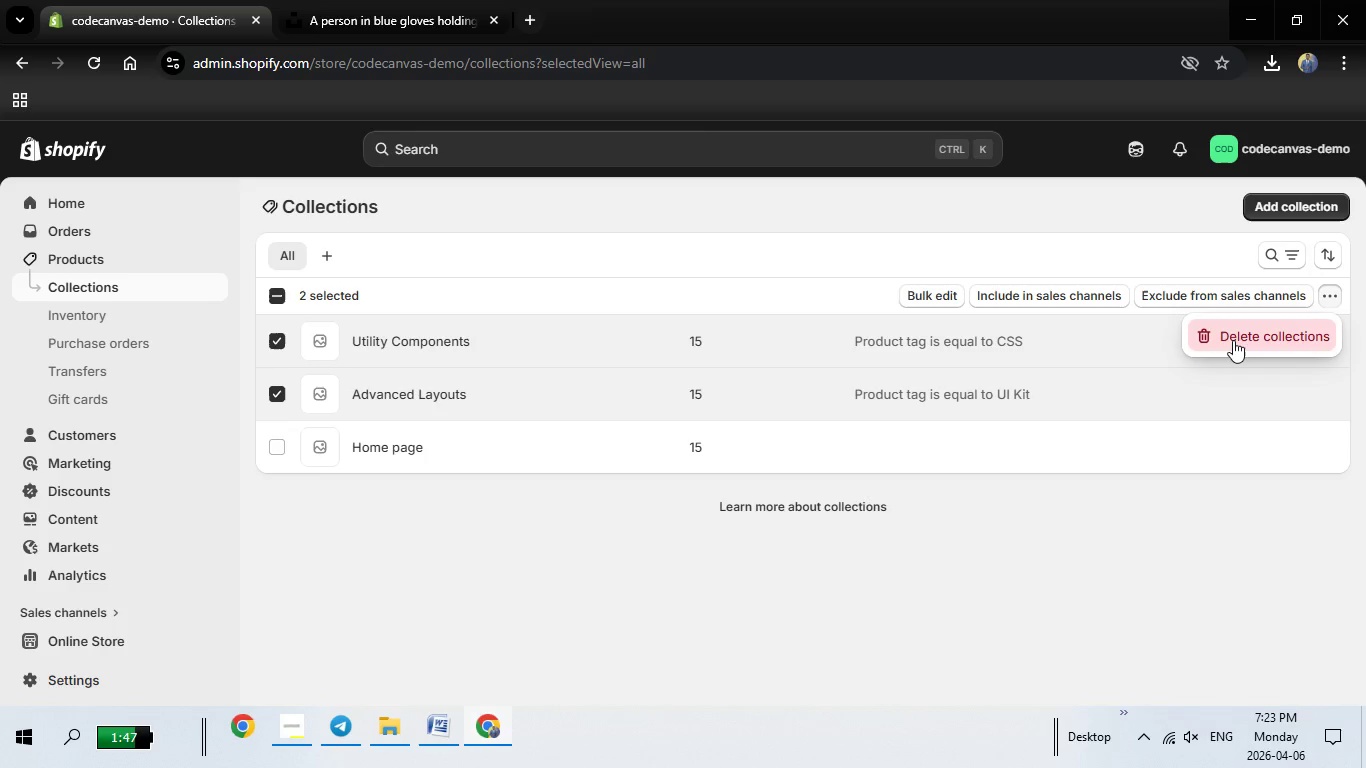 
left_click([1233, 340])
 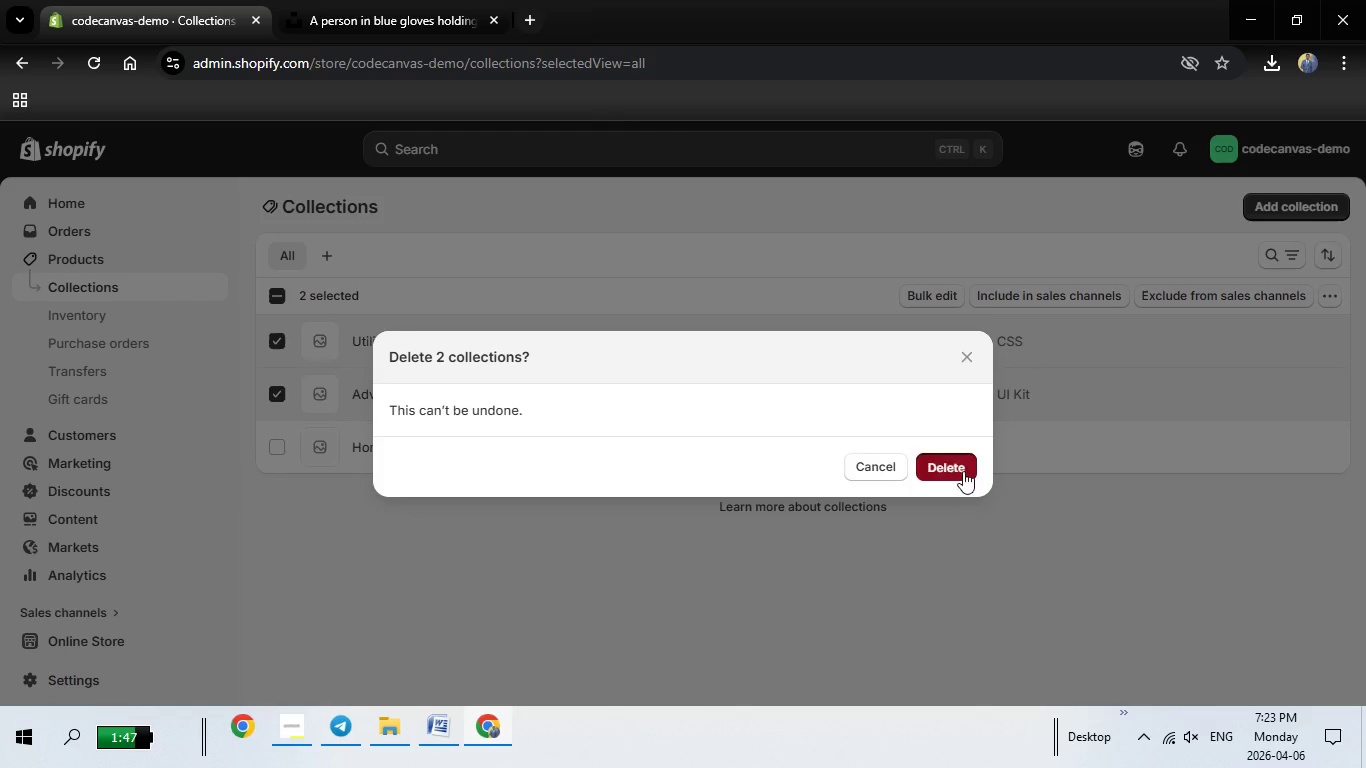 
left_click([963, 471])
 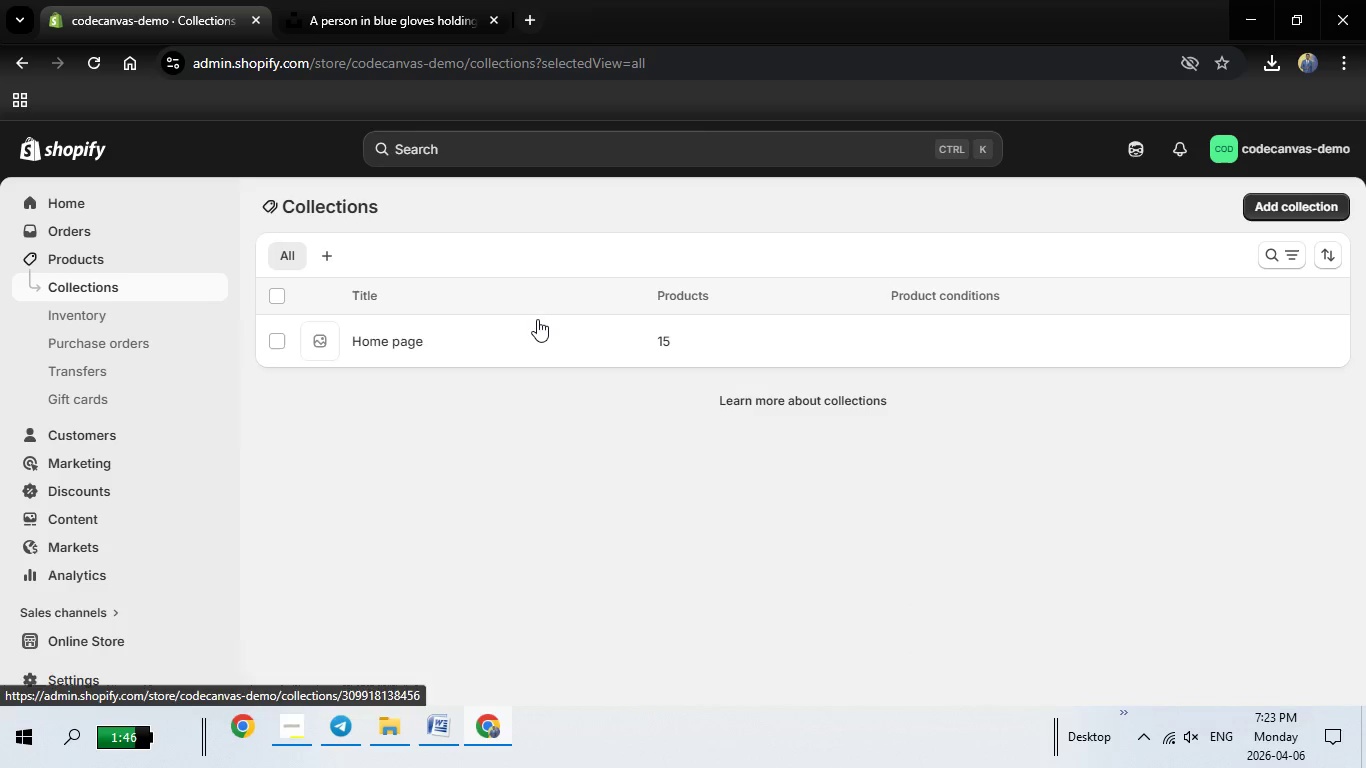 
wait(9.23)
 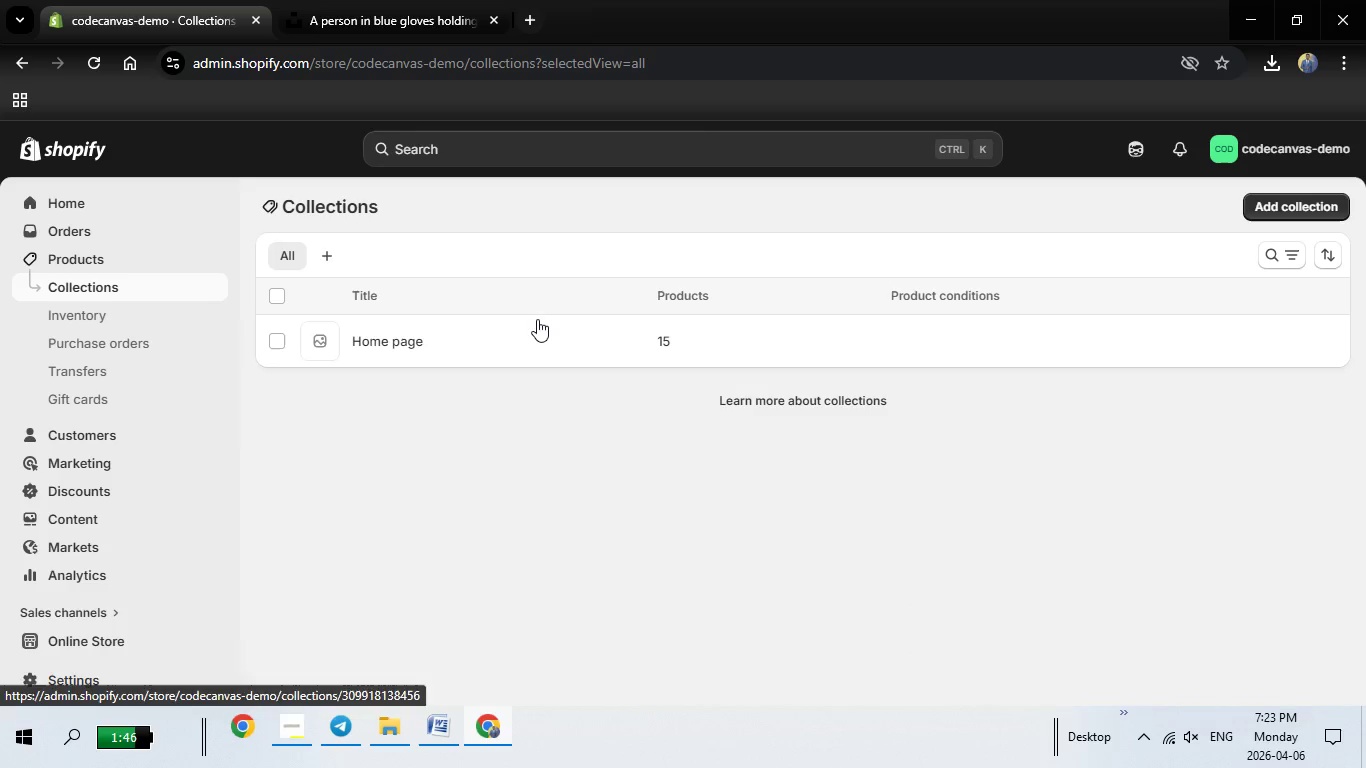 
left_click([1270, 209])
 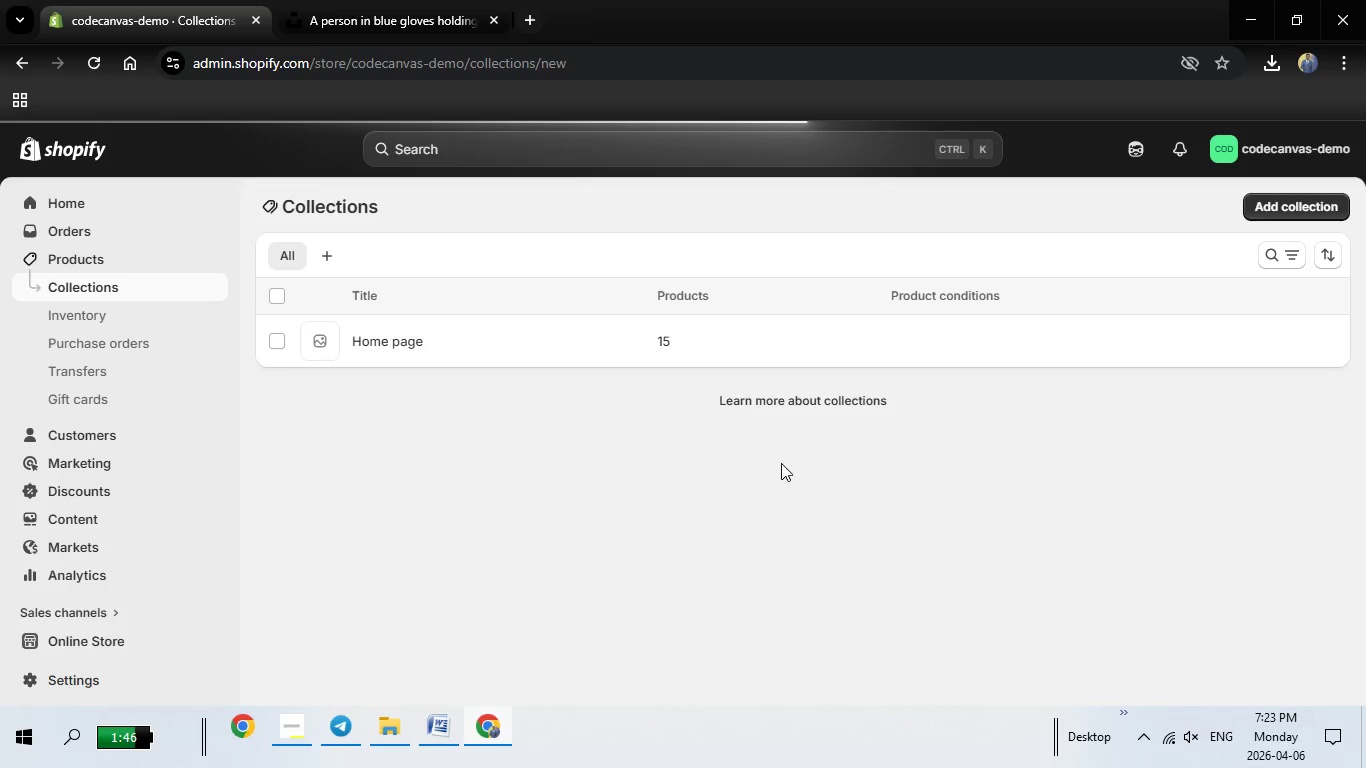 
mouse_move([155, 686])
 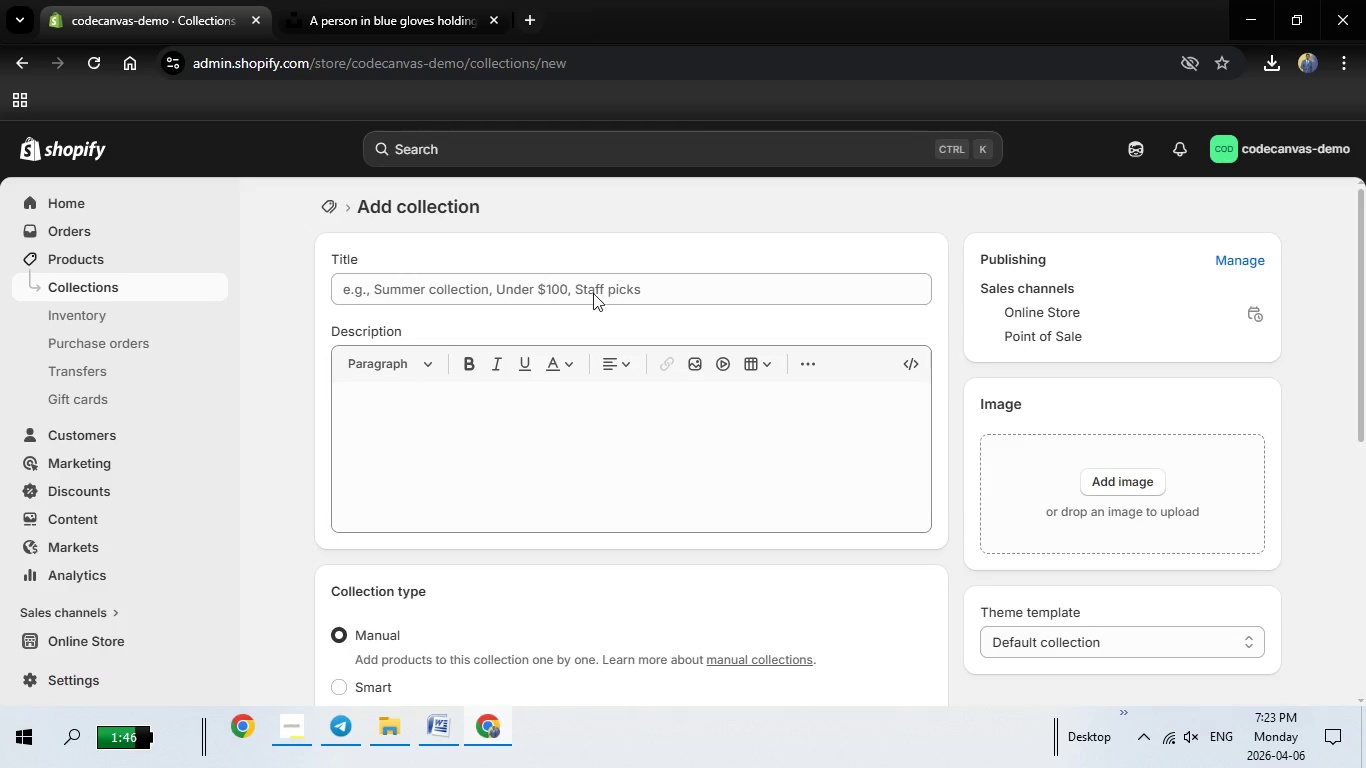 
left_click([649, 292])
 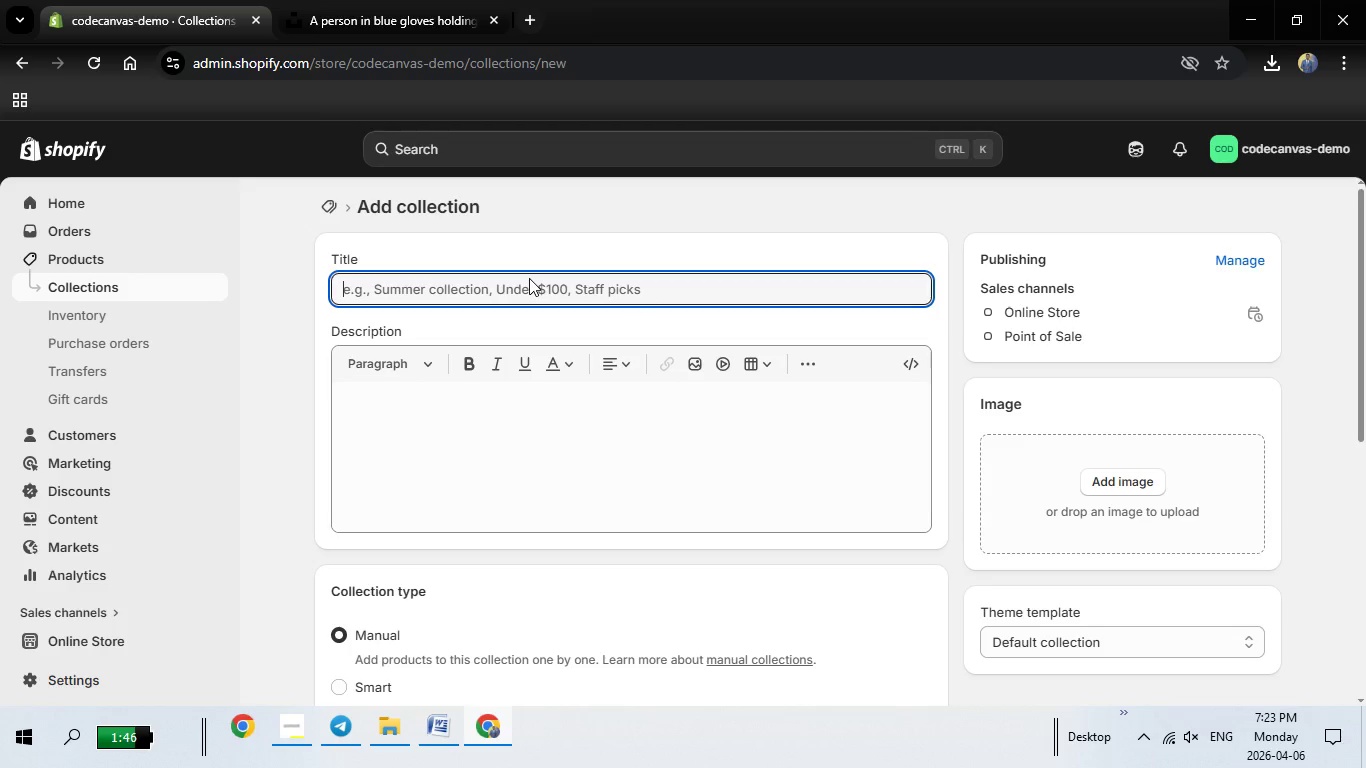 
wait(7.19)
 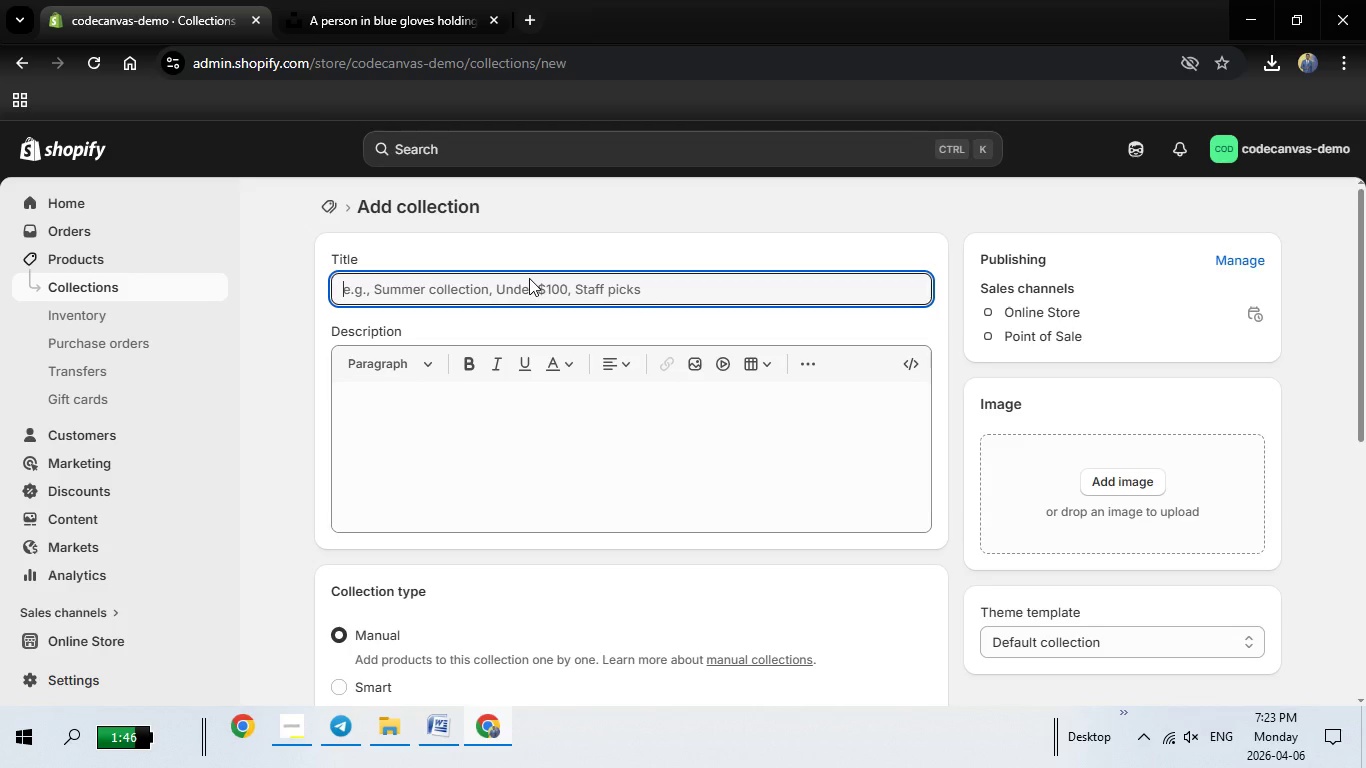 
key(CapsLock)
 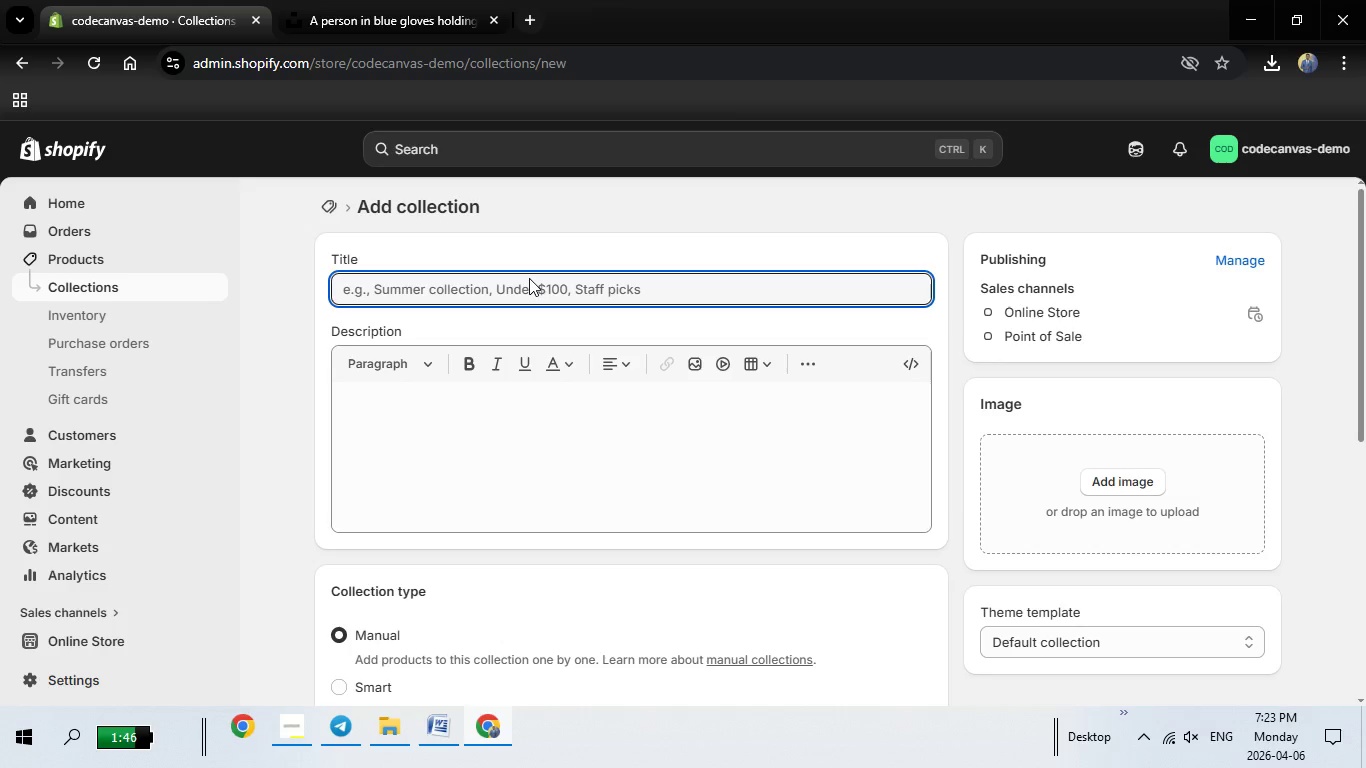 
key(A)
 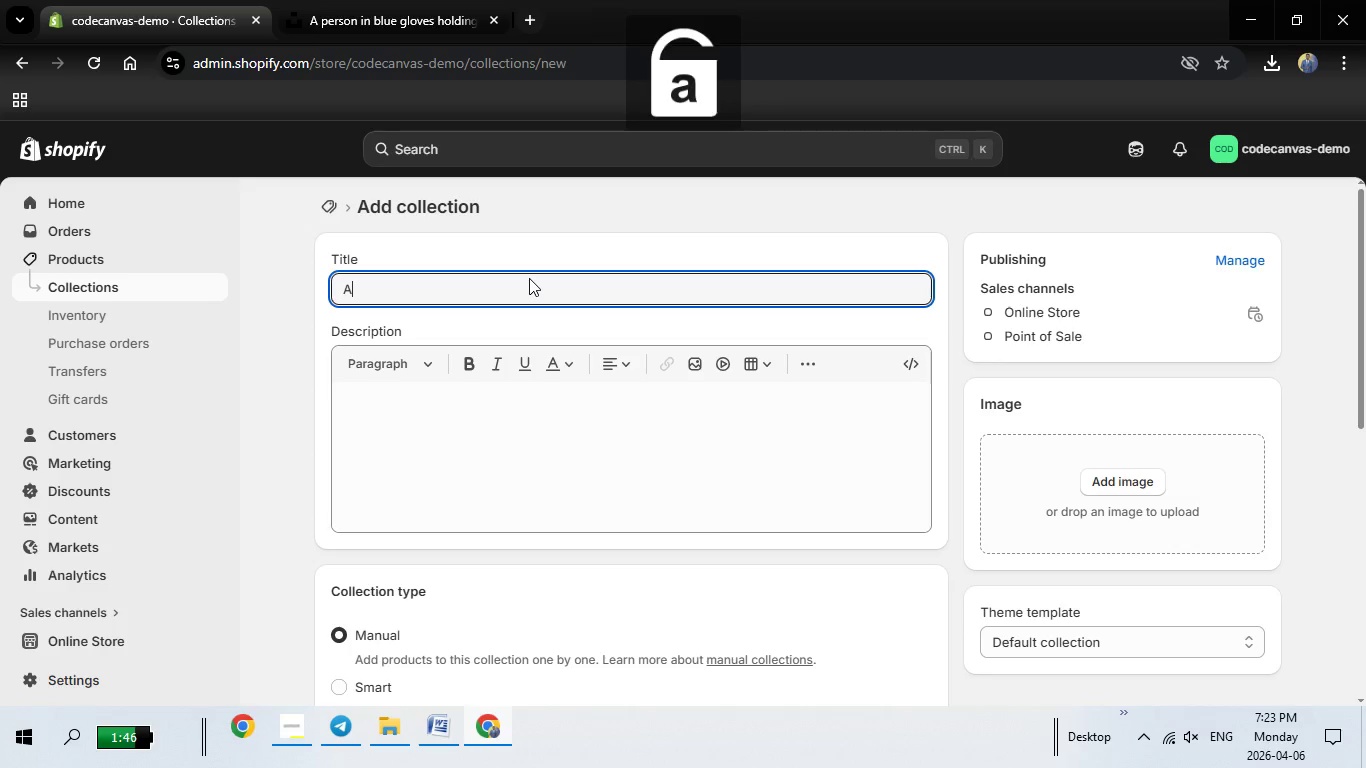 
key(CapsLock)
 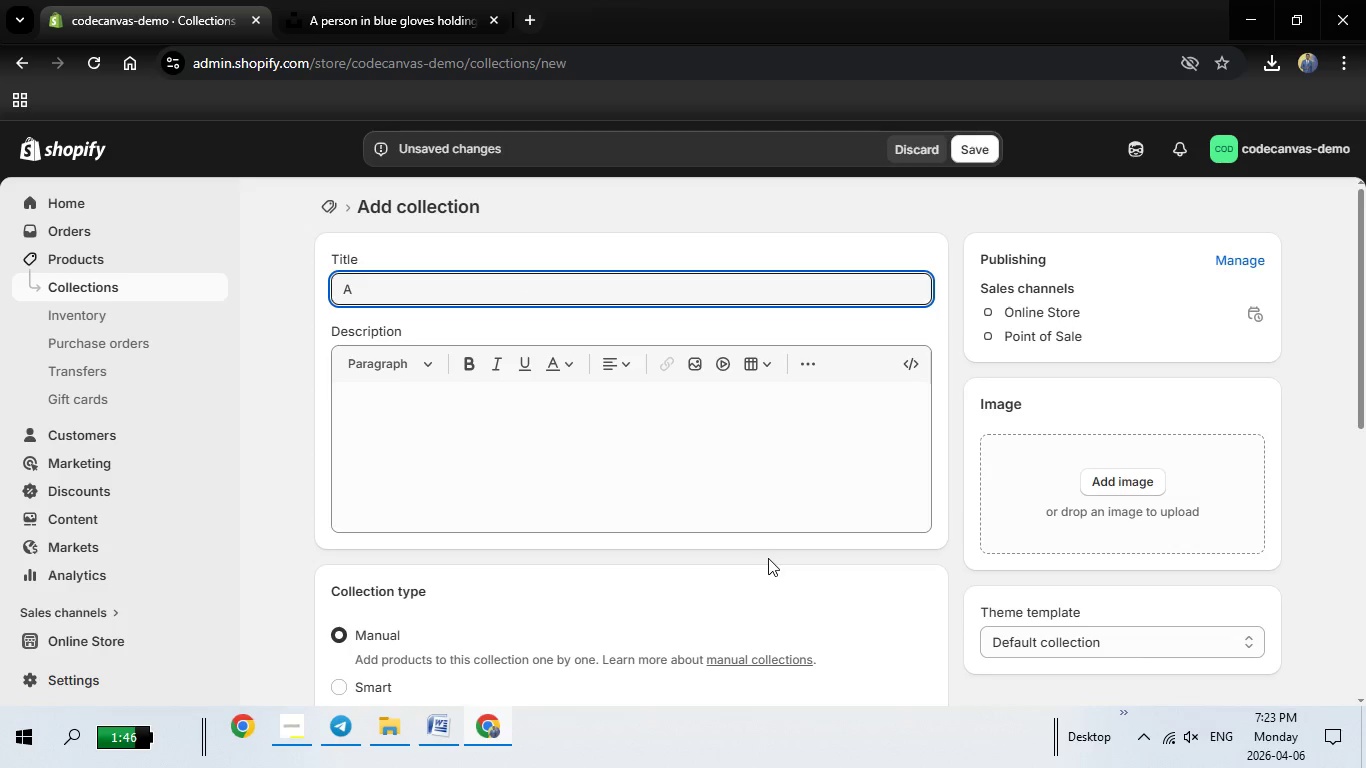 
scroll: coordinate [766, 557], scroll_direction: down, amount: 9.0
 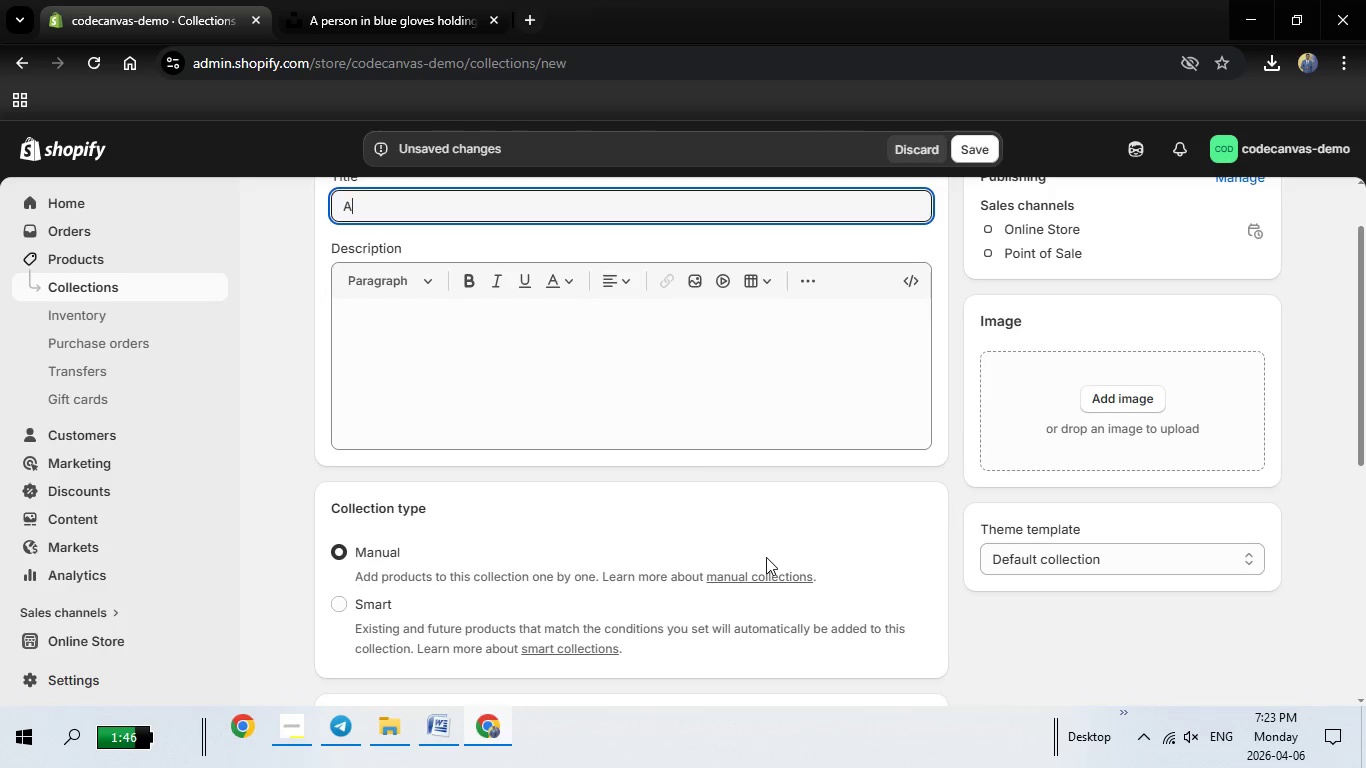 
scroll: coordinate [766, 557], scroll_direction: up, amount: 8.0
 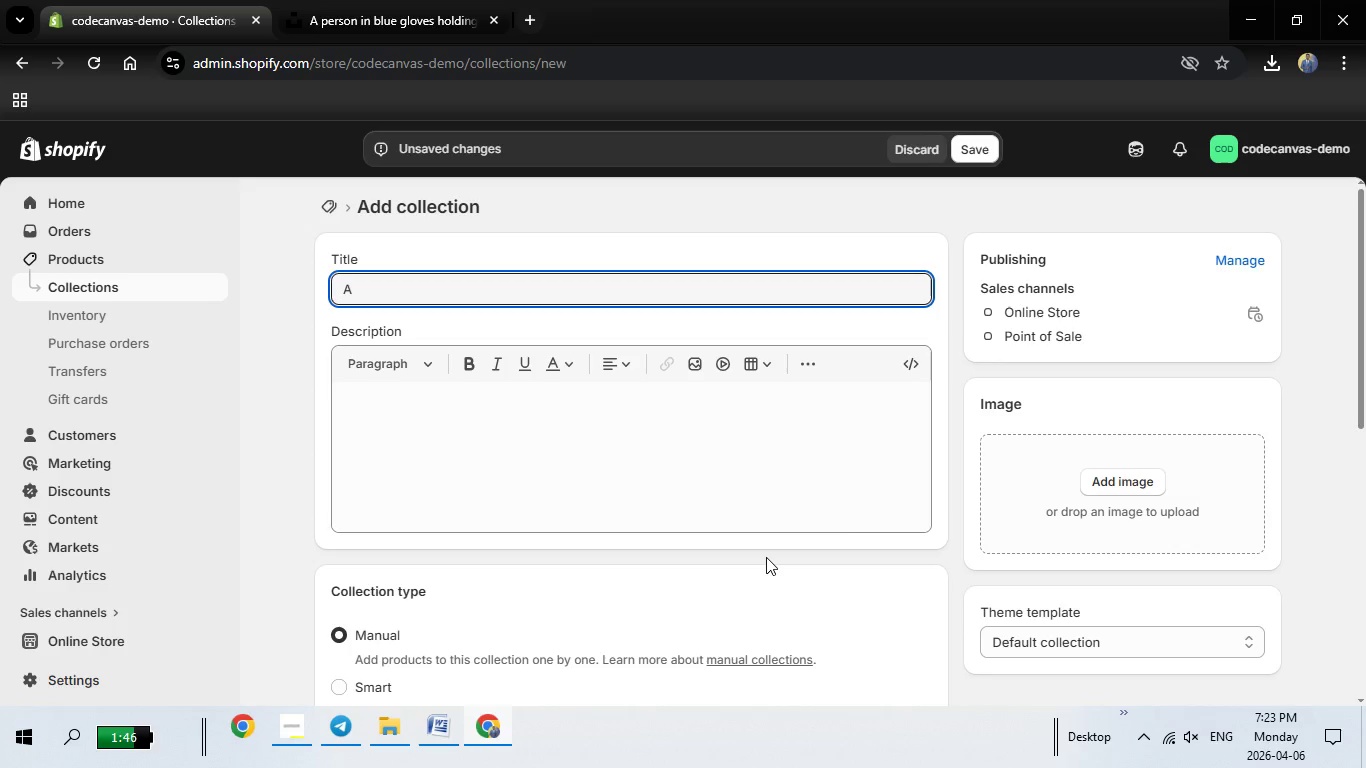 
wait(9.8)
 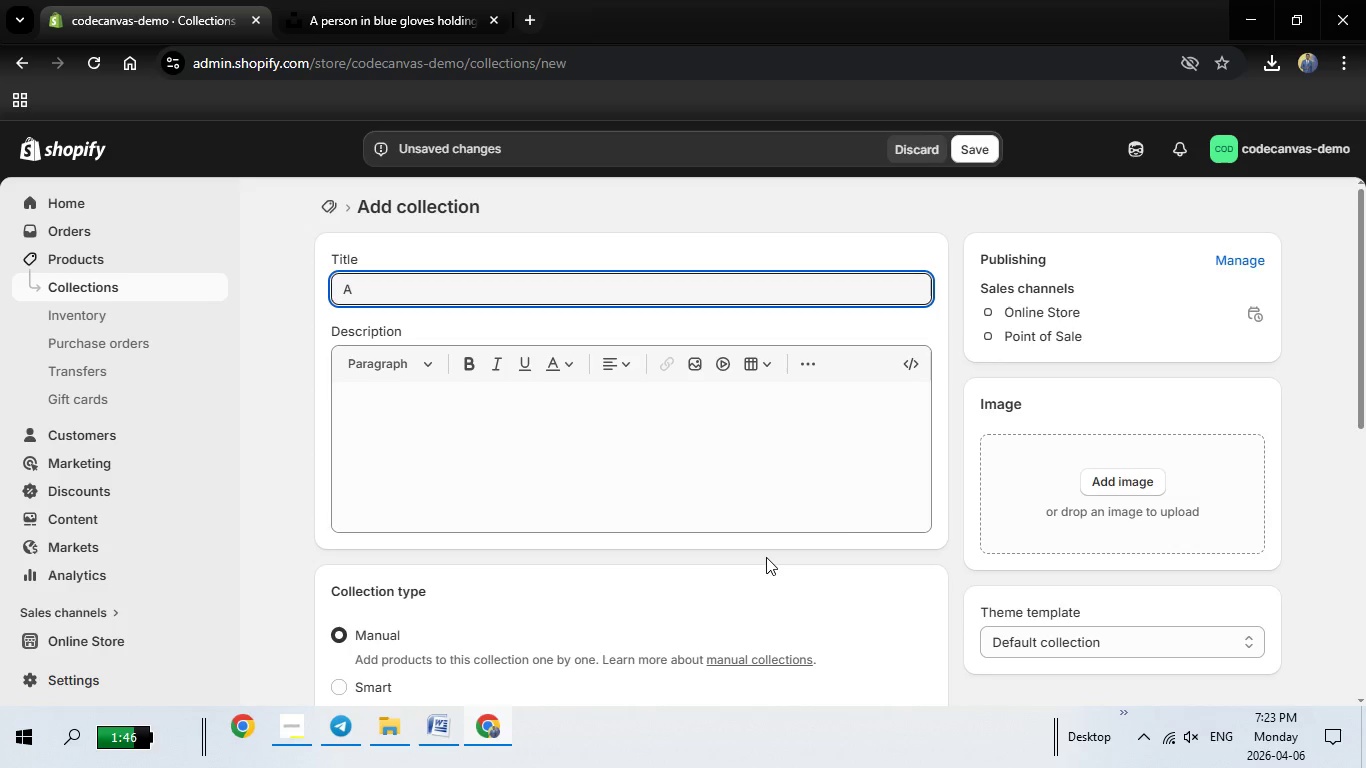 
type(dvanced Layouts)
 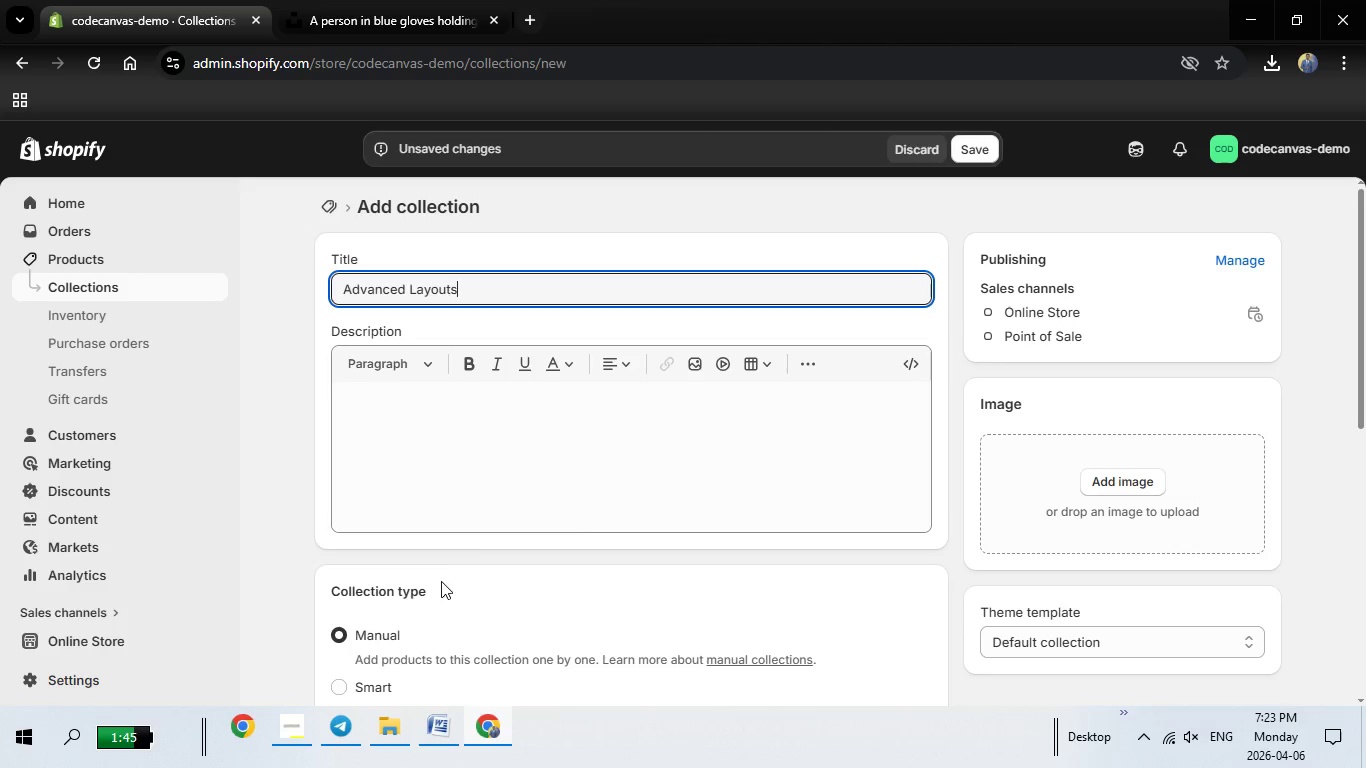 
scroll: coordinate [483, 573], scroll_direction: down, amount: 4.0
 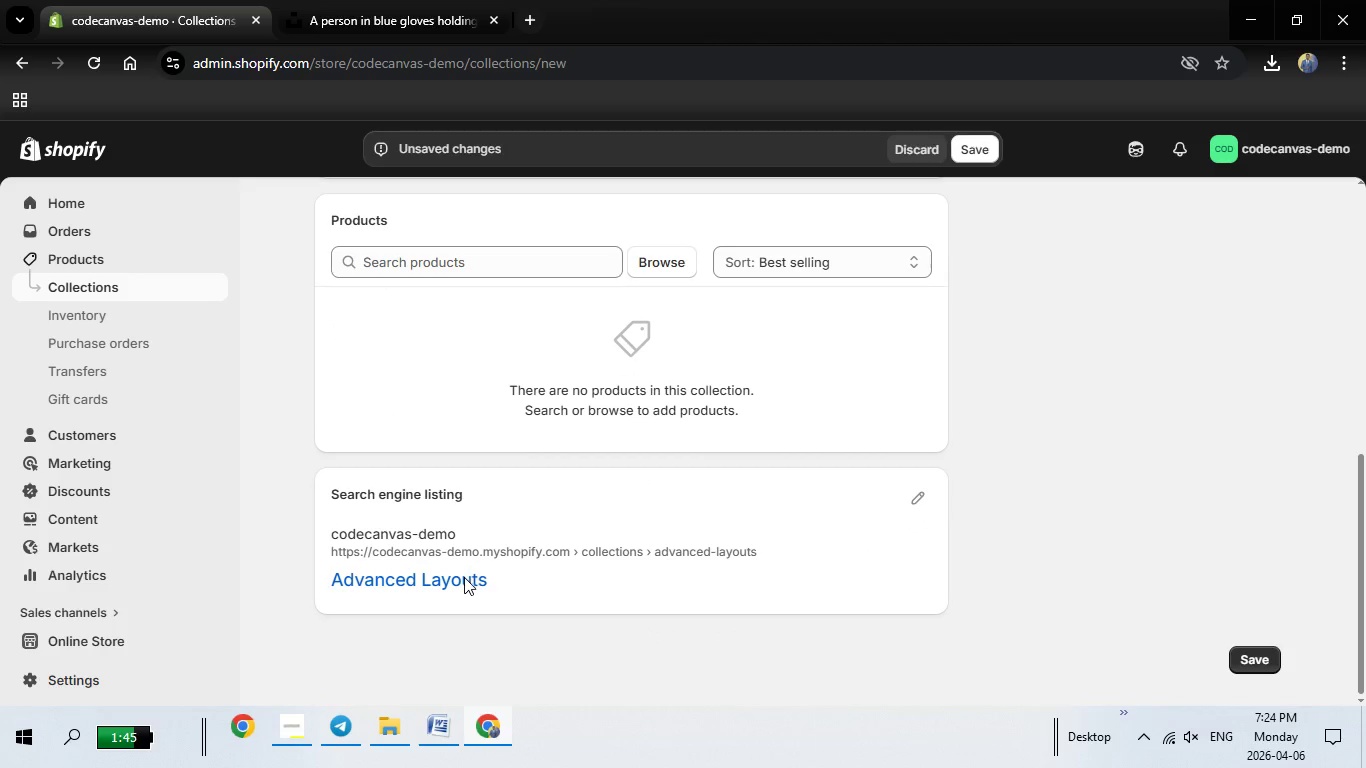 
left_click([464, 577])
 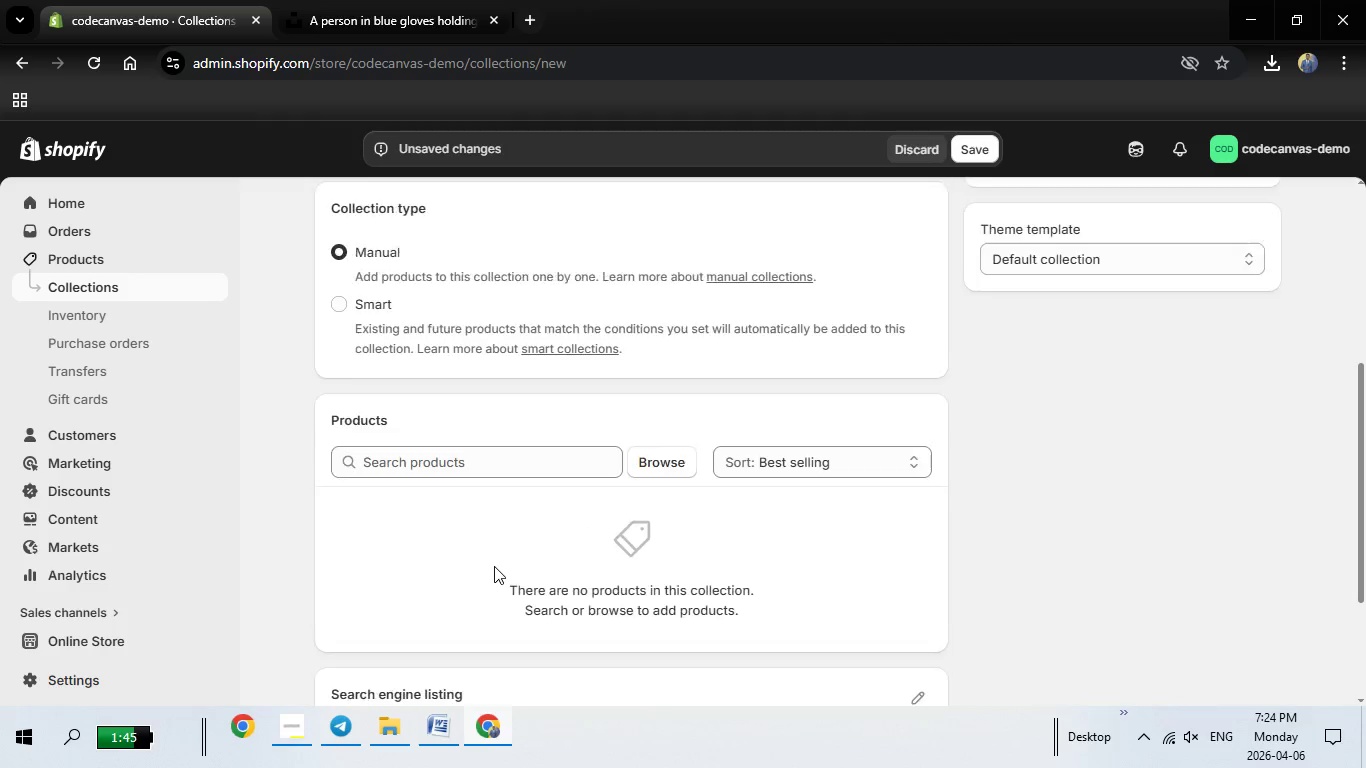 
scroll: coordinate [496, 584], scroll_direction: up, amount: 8.0
 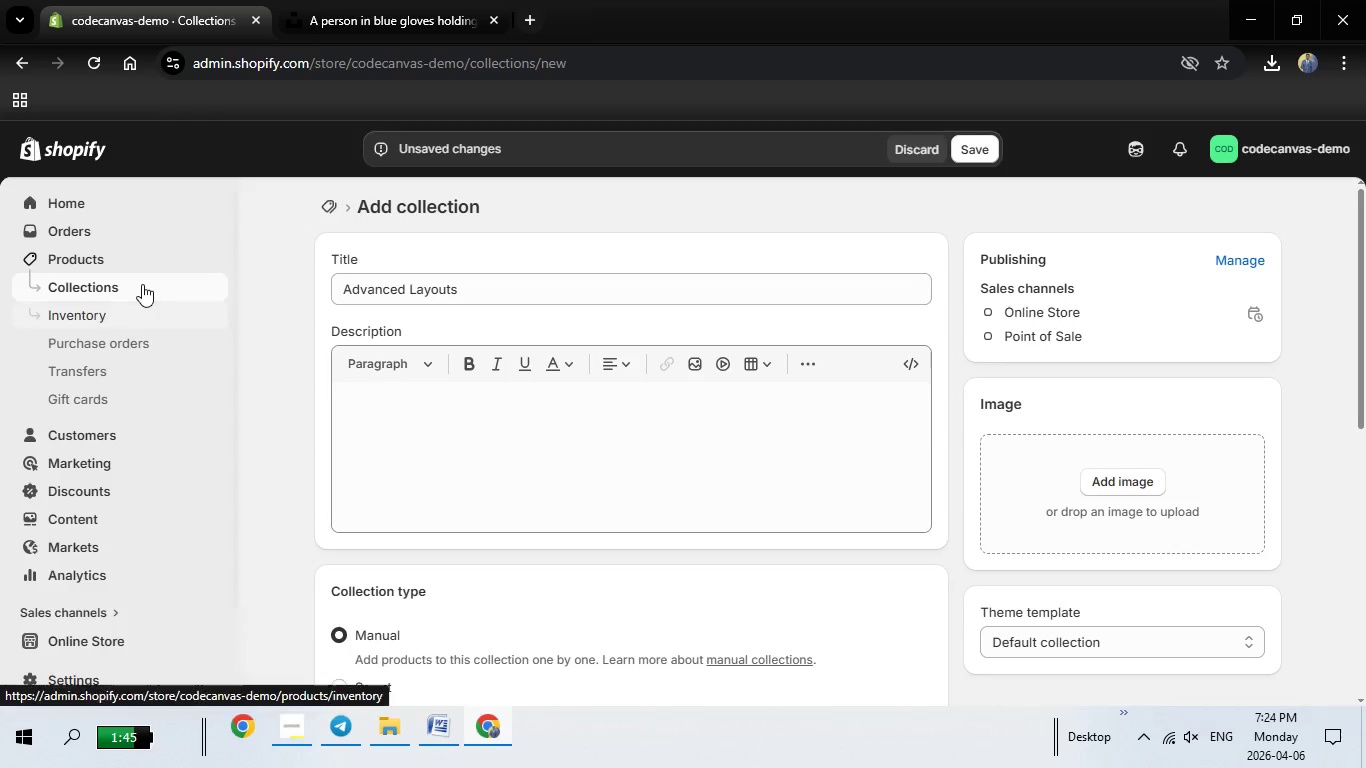 
left_click([142, 284])
 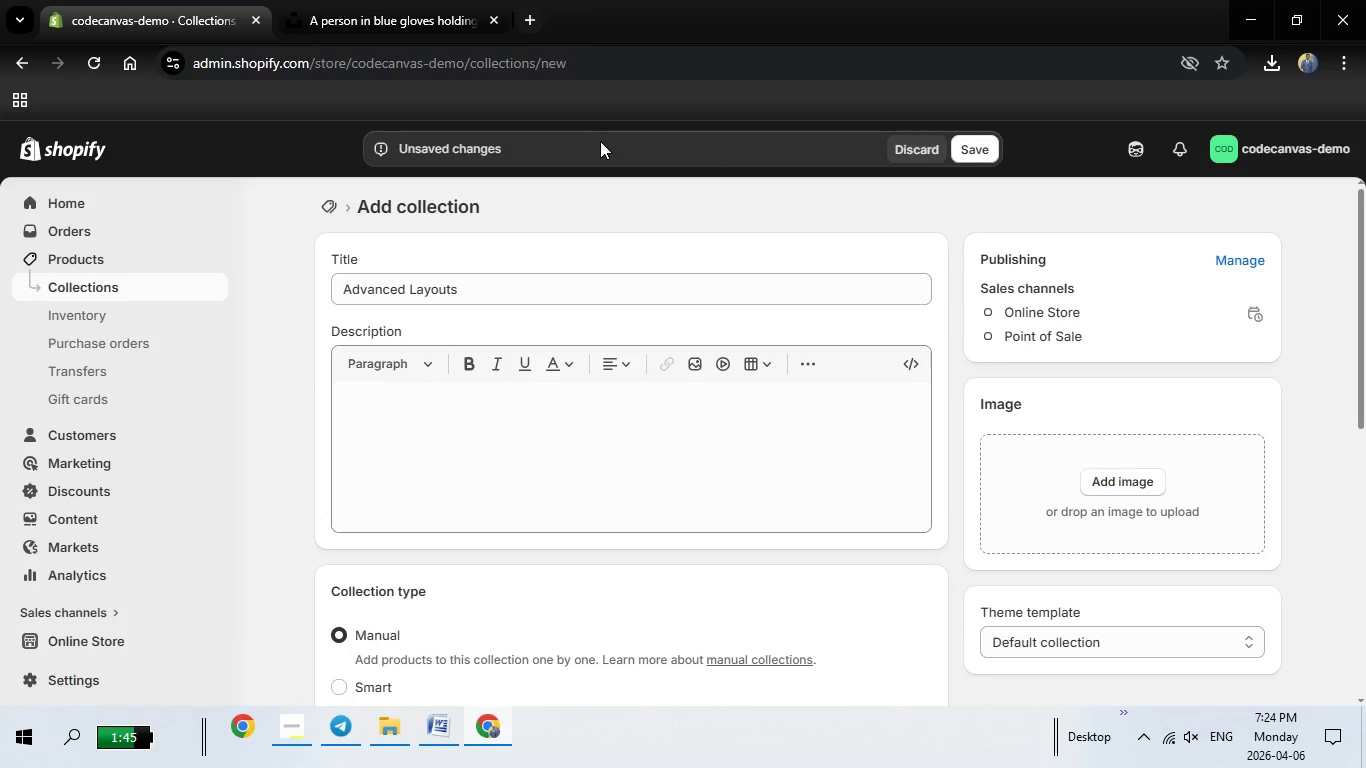 
mouse_move([924, 169])
 